 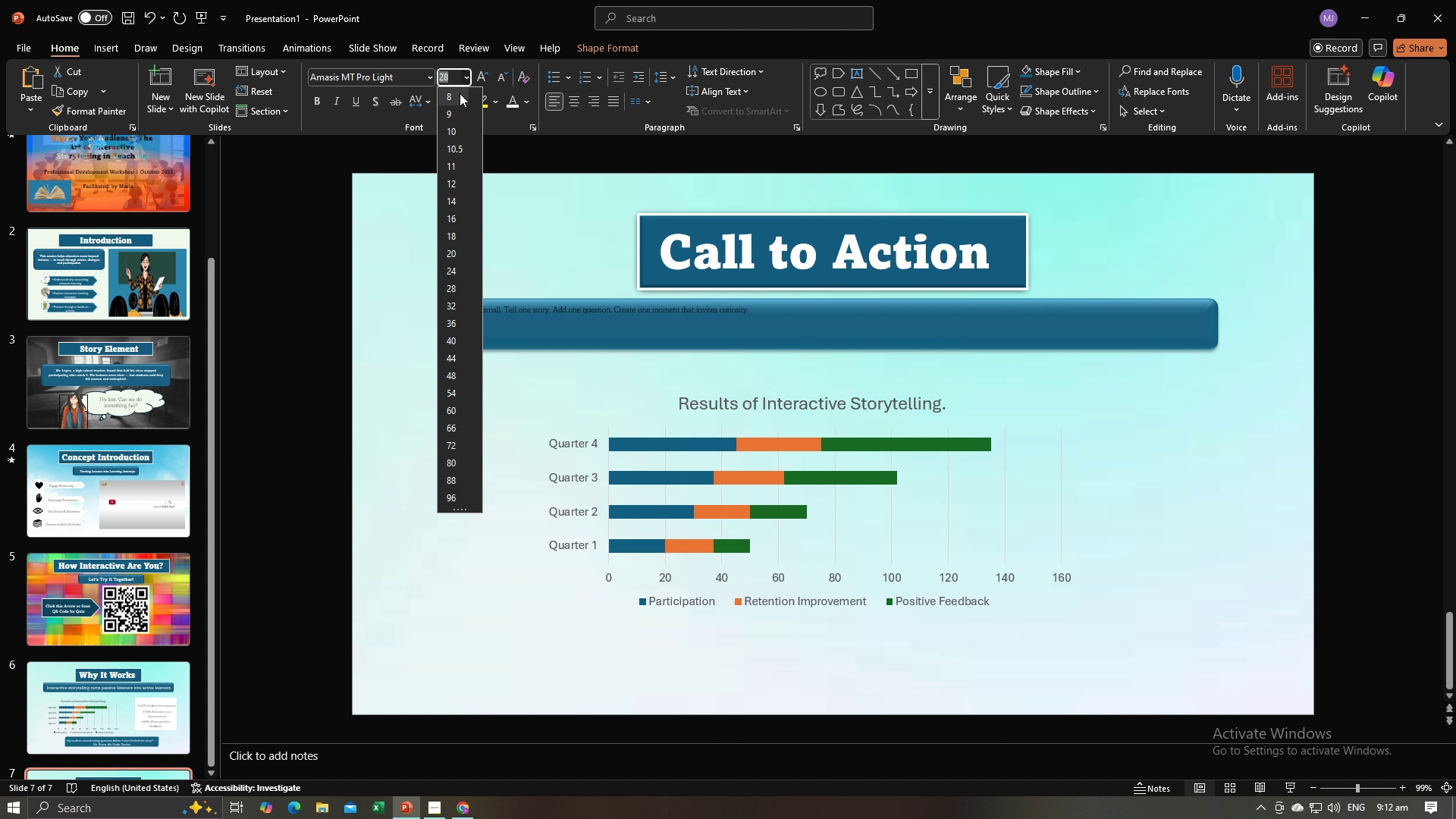 
left_click([404, 340])
 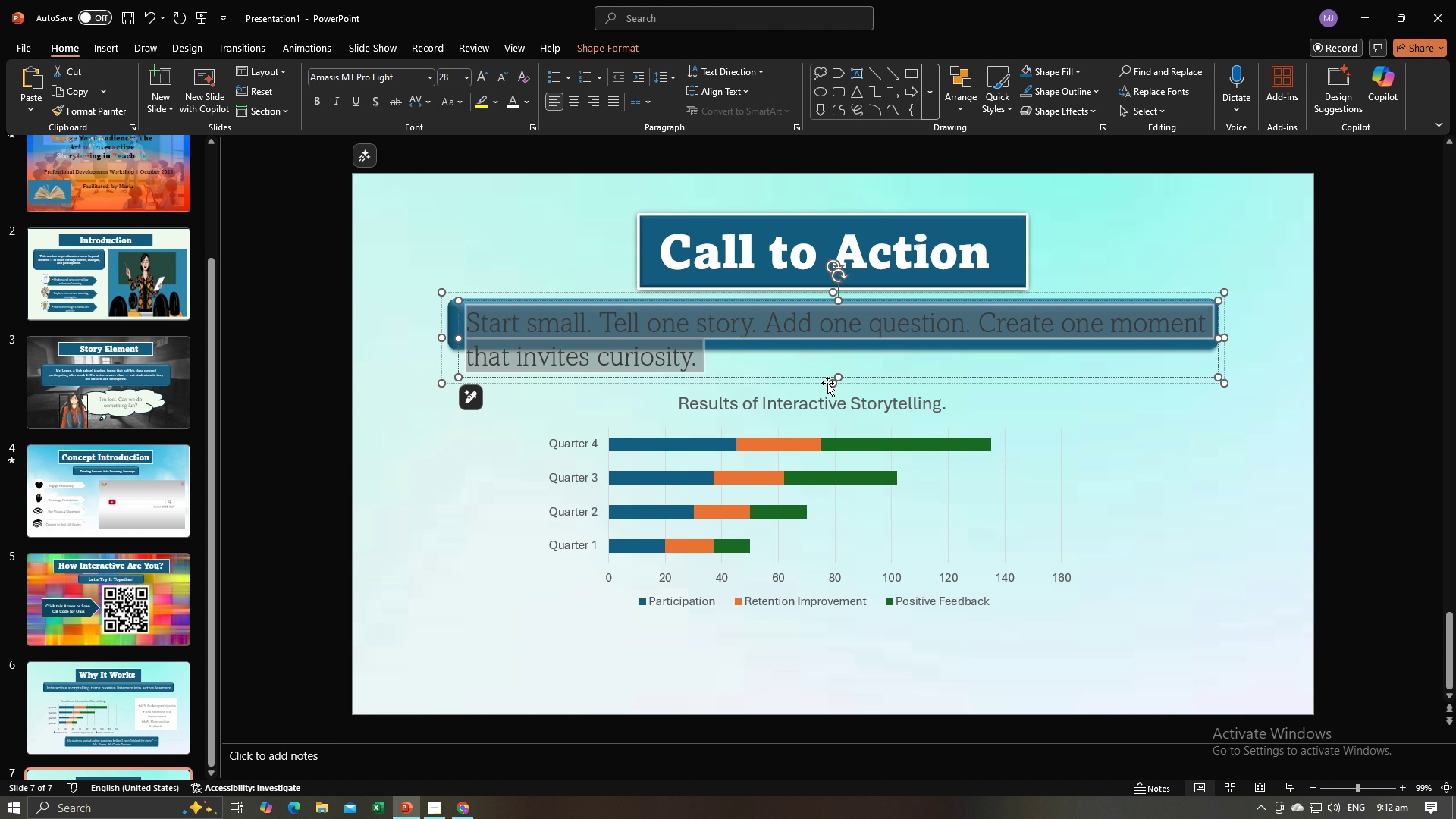 
left_click_drag(start_coordinate=[832, 382], to_coordinate=[833, 421])
 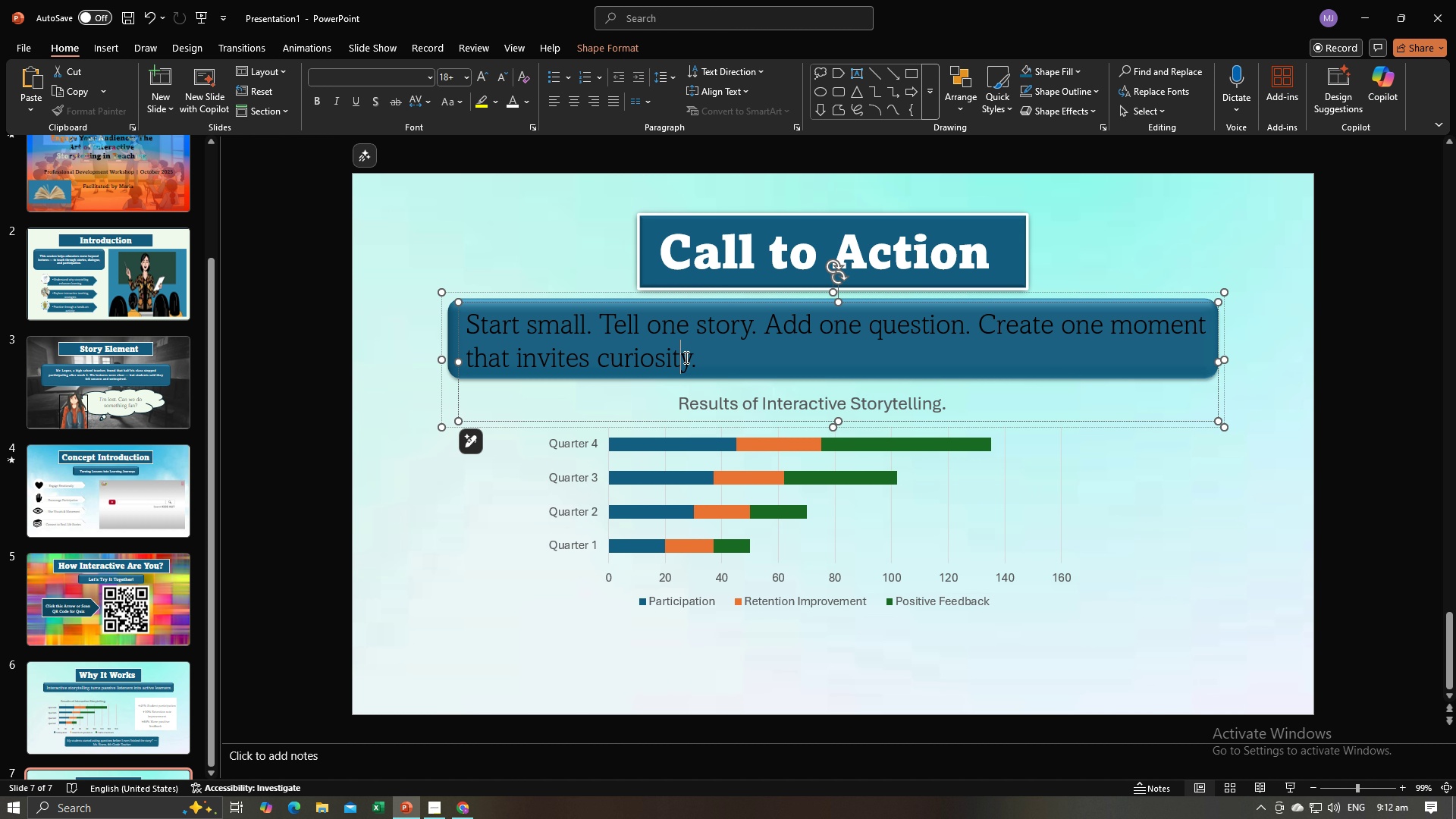 
left_click([685, 357])
 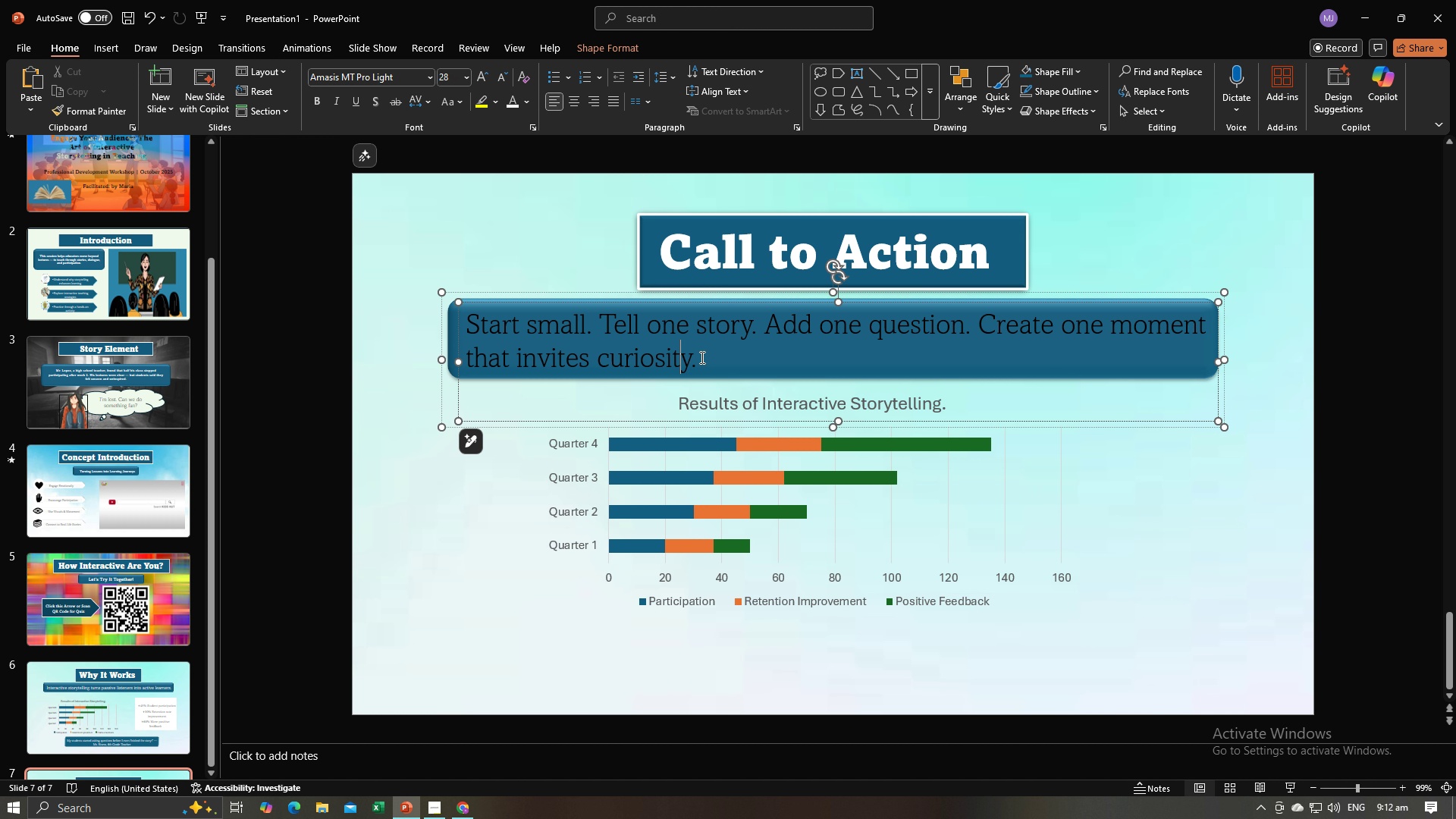 
left_click_drag(start_coordinate=[701, 356], to_coordinate=[495, 319])
 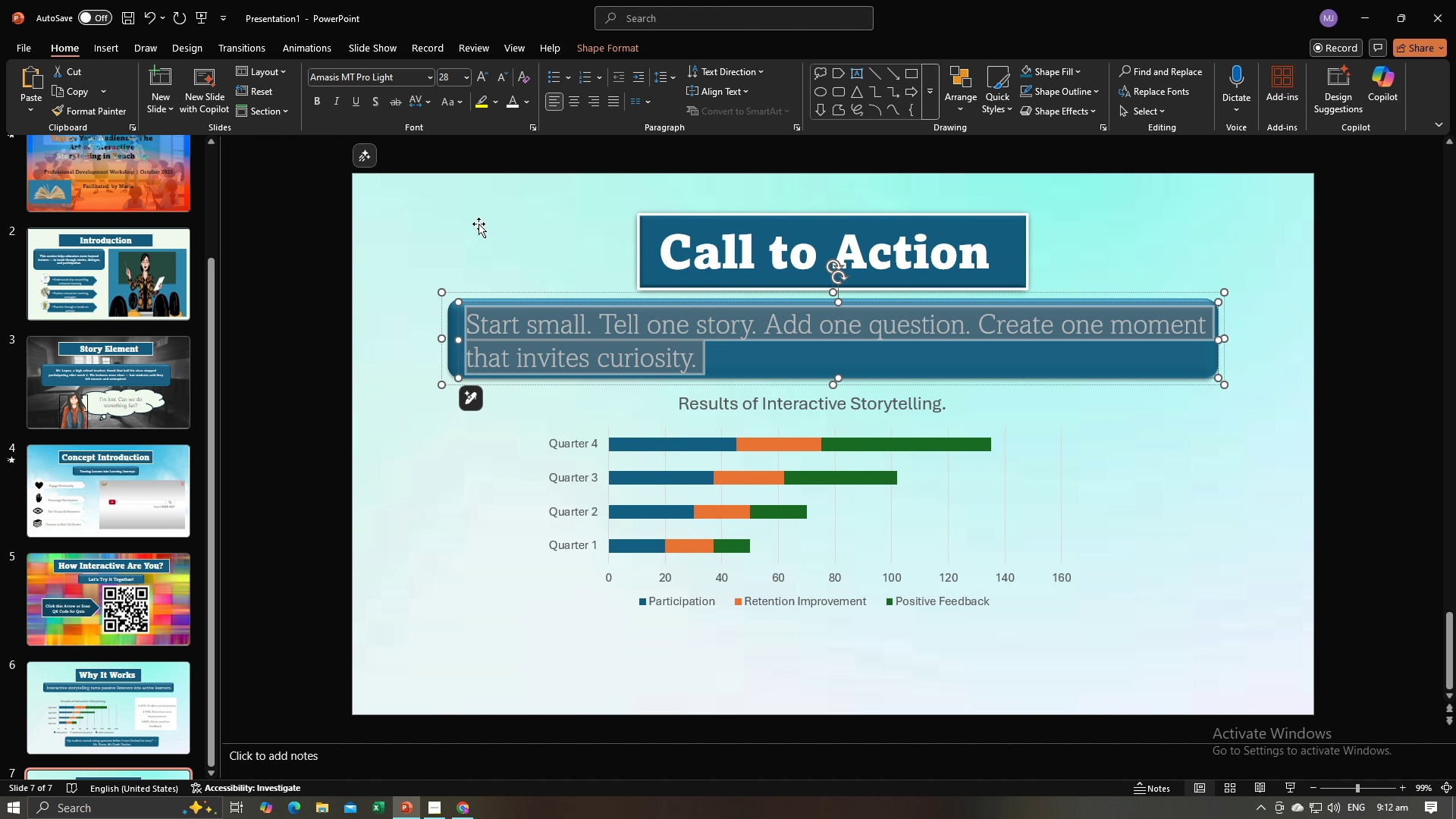 
left_click([433, 343])
 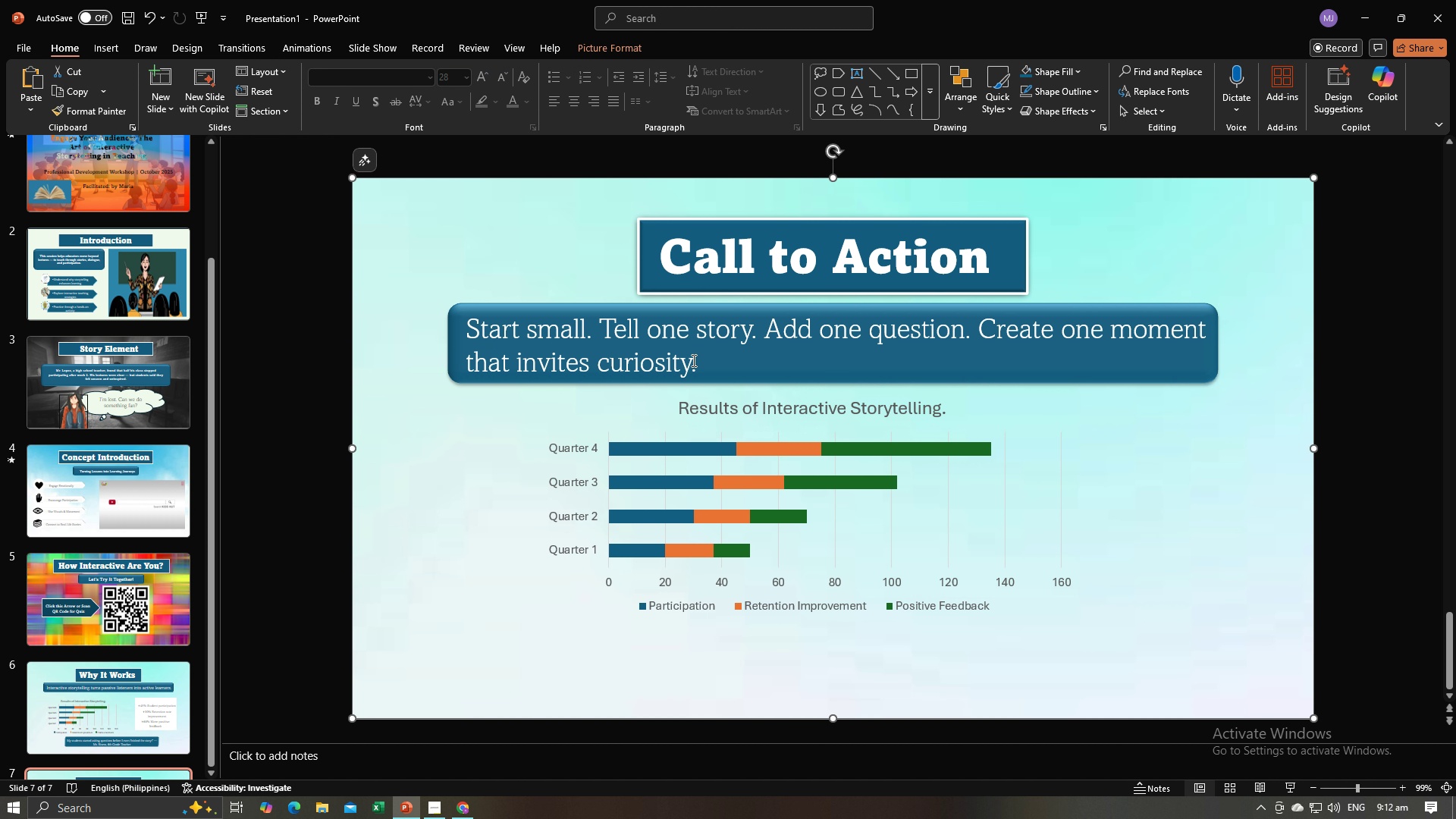 
left_click_drag(start_coordinate=[709, 360], to_coordinate=[481, 309])
 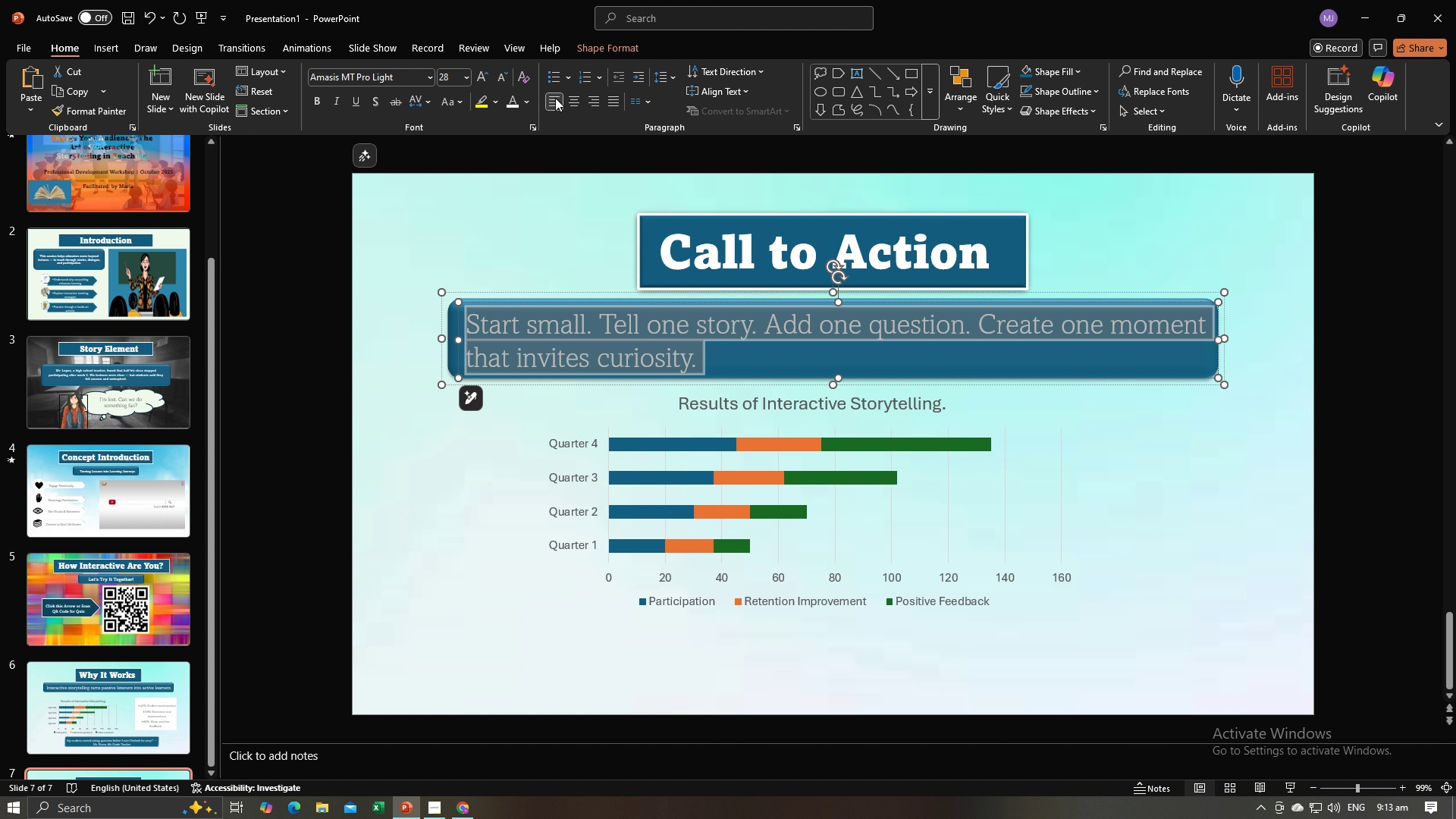 
left_click([571, 101])
 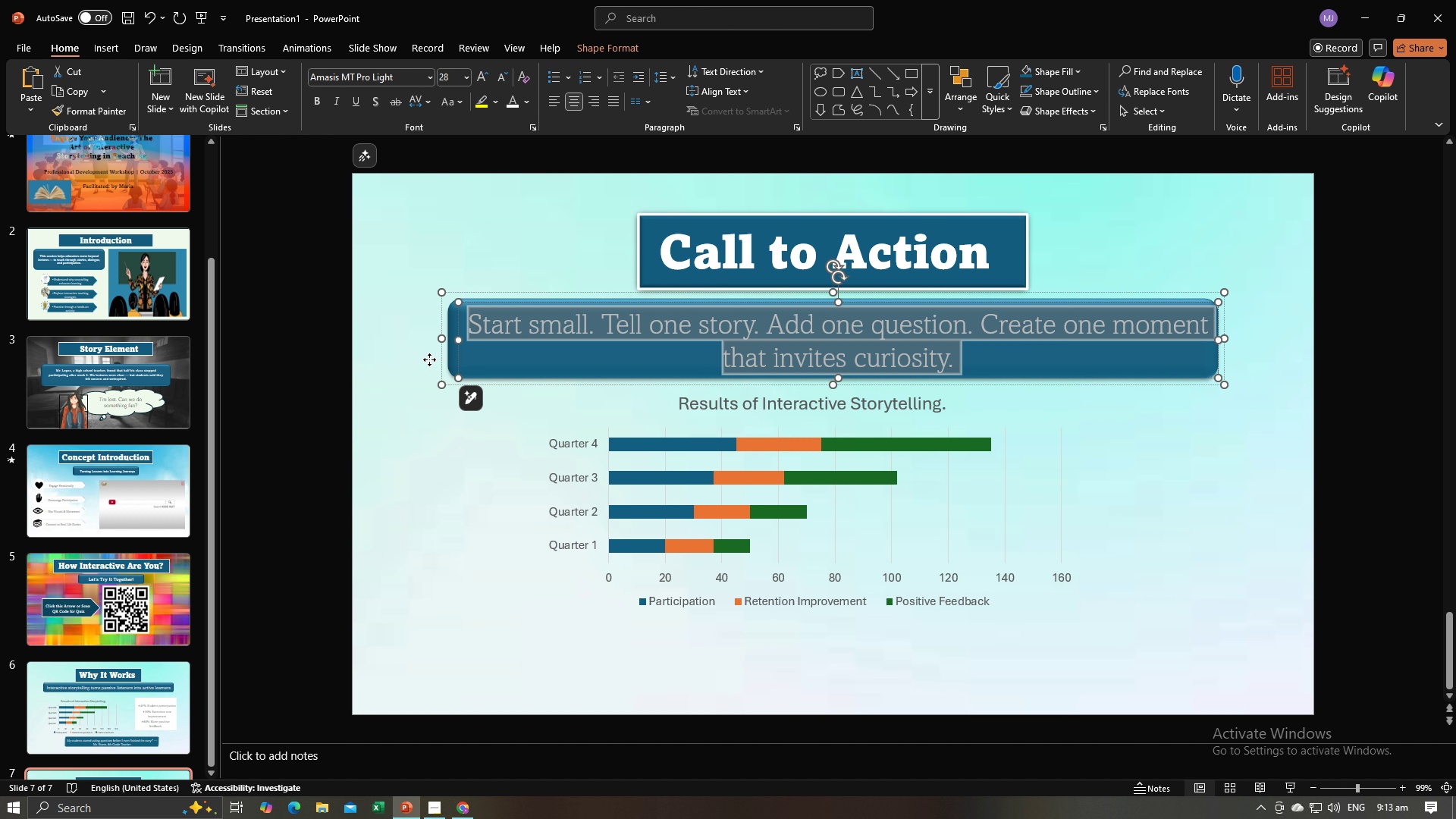 
left_click([429, 359])
 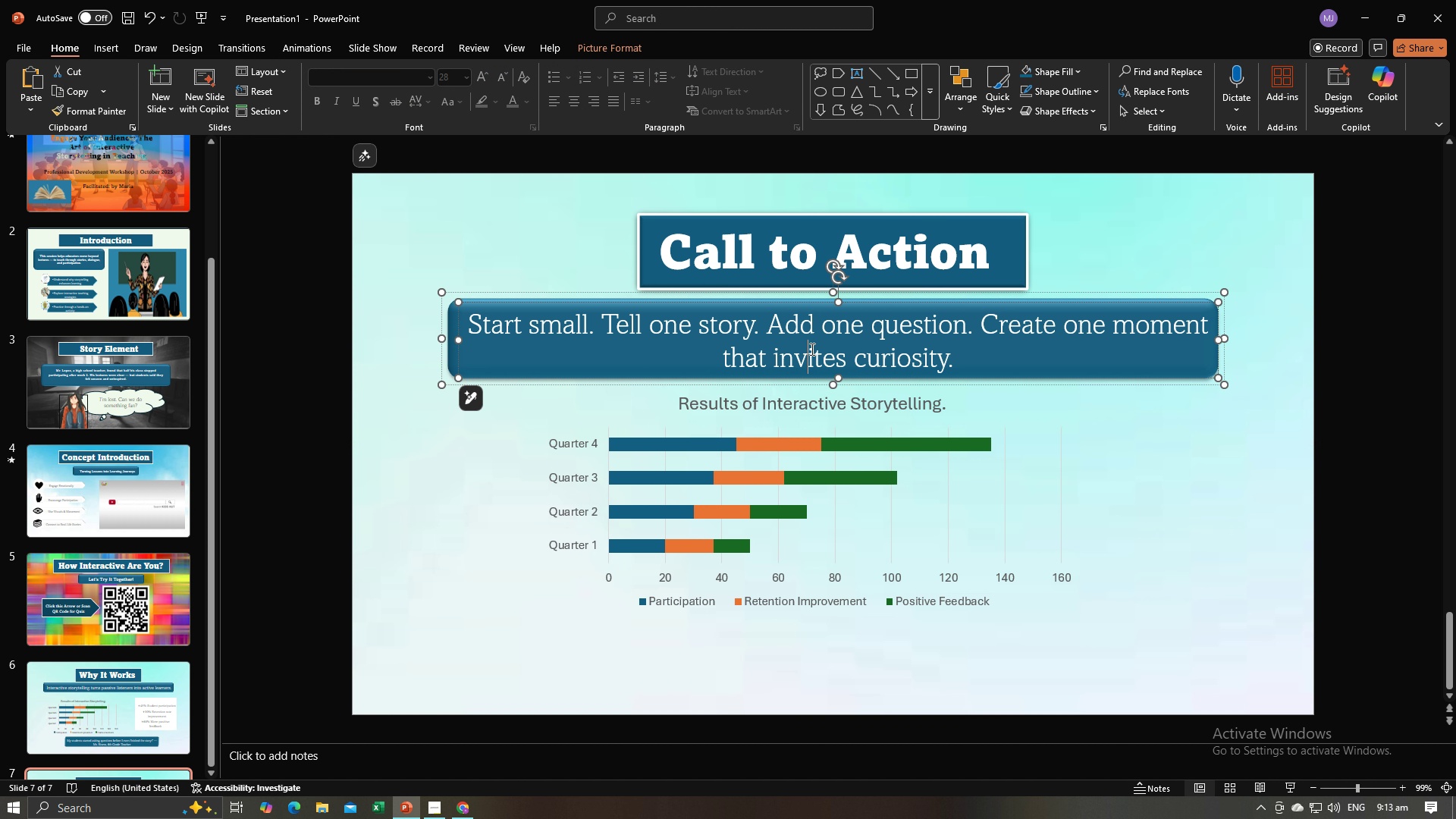 
left_click([811, 349])
 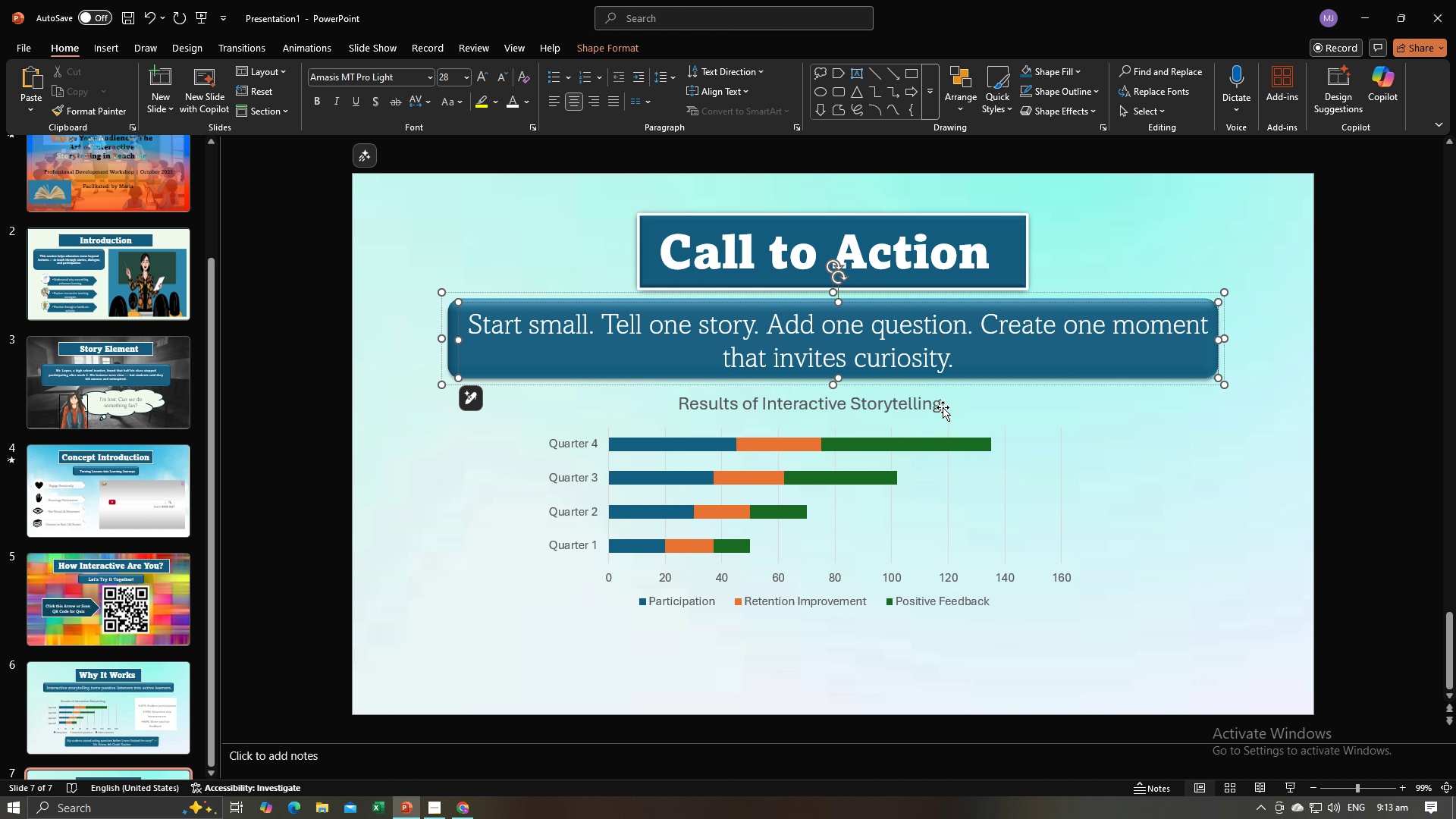 
left_click([974, 408])
 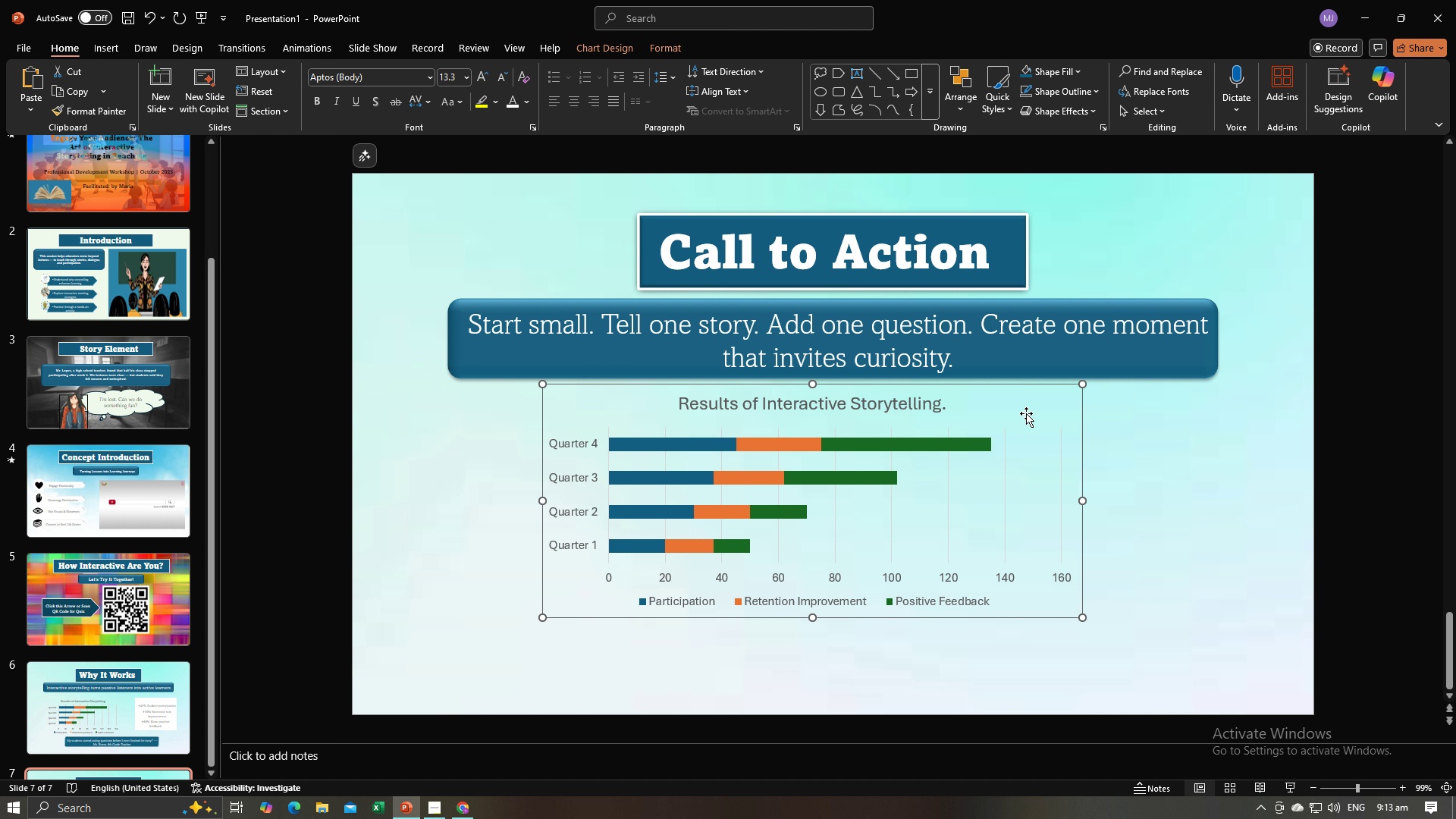 
key(Backspace)
 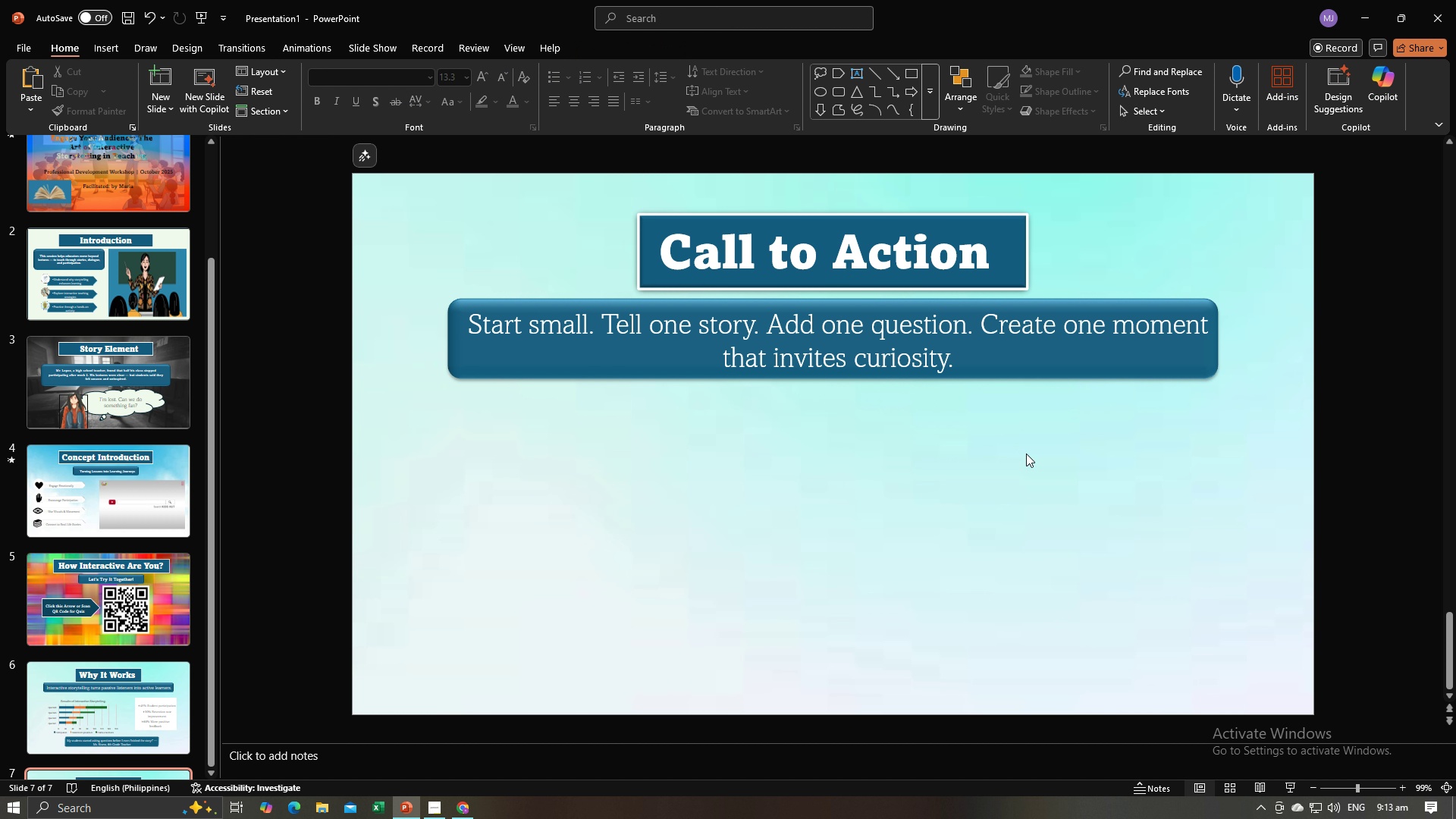 
key(Alt+AltLeft)
 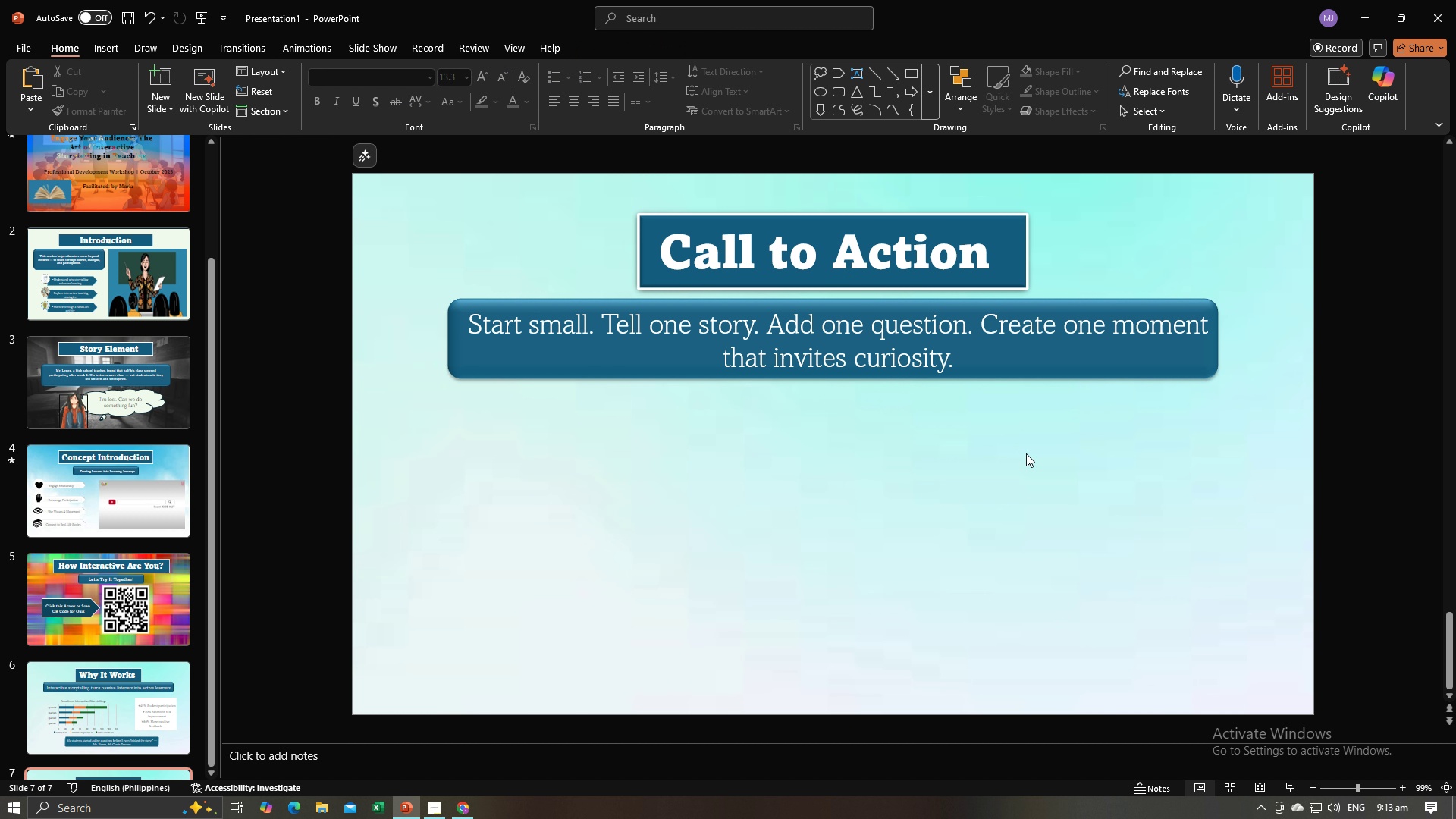 
key(Alt+Tab)
 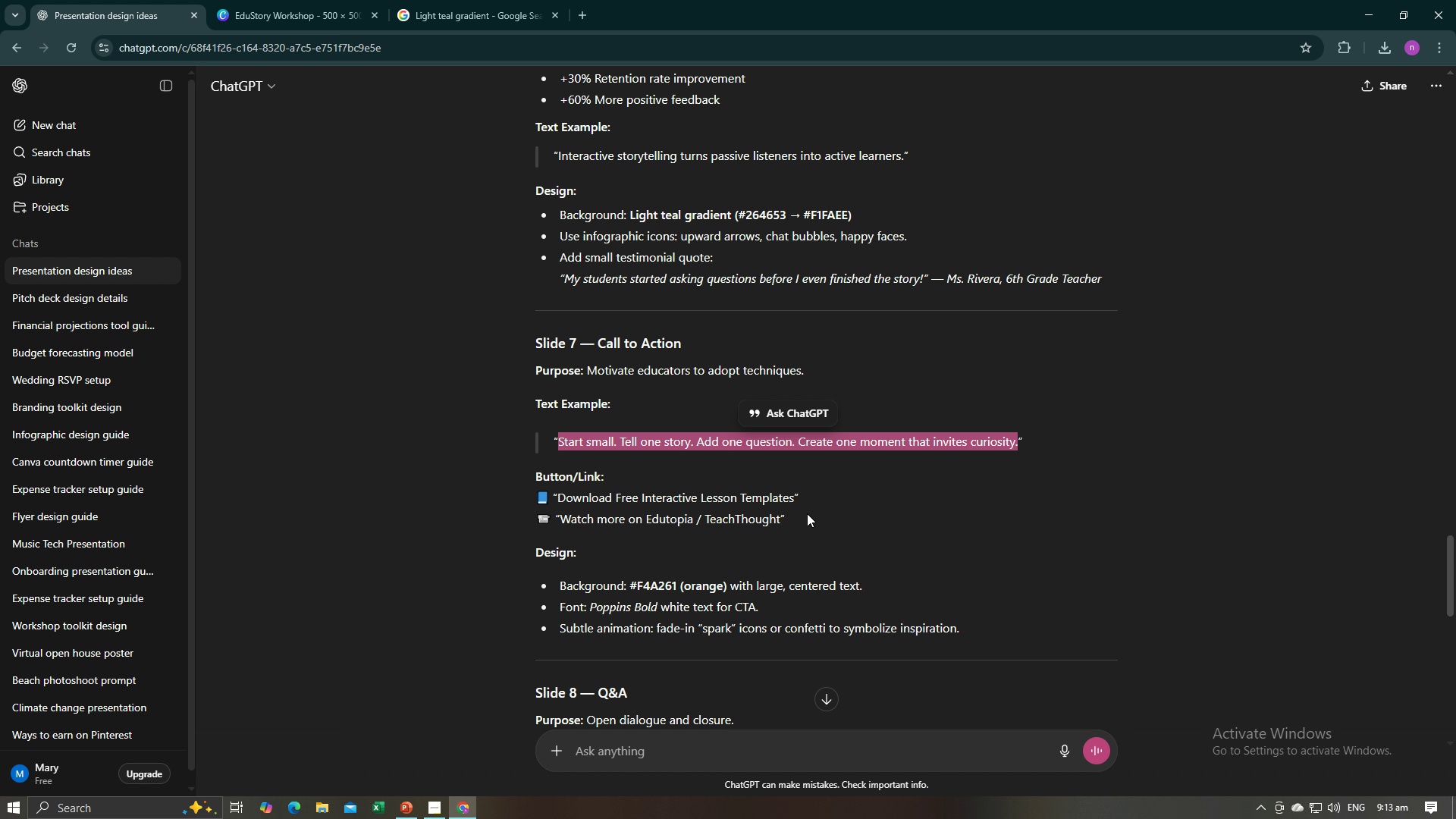 
wait(10.16)
 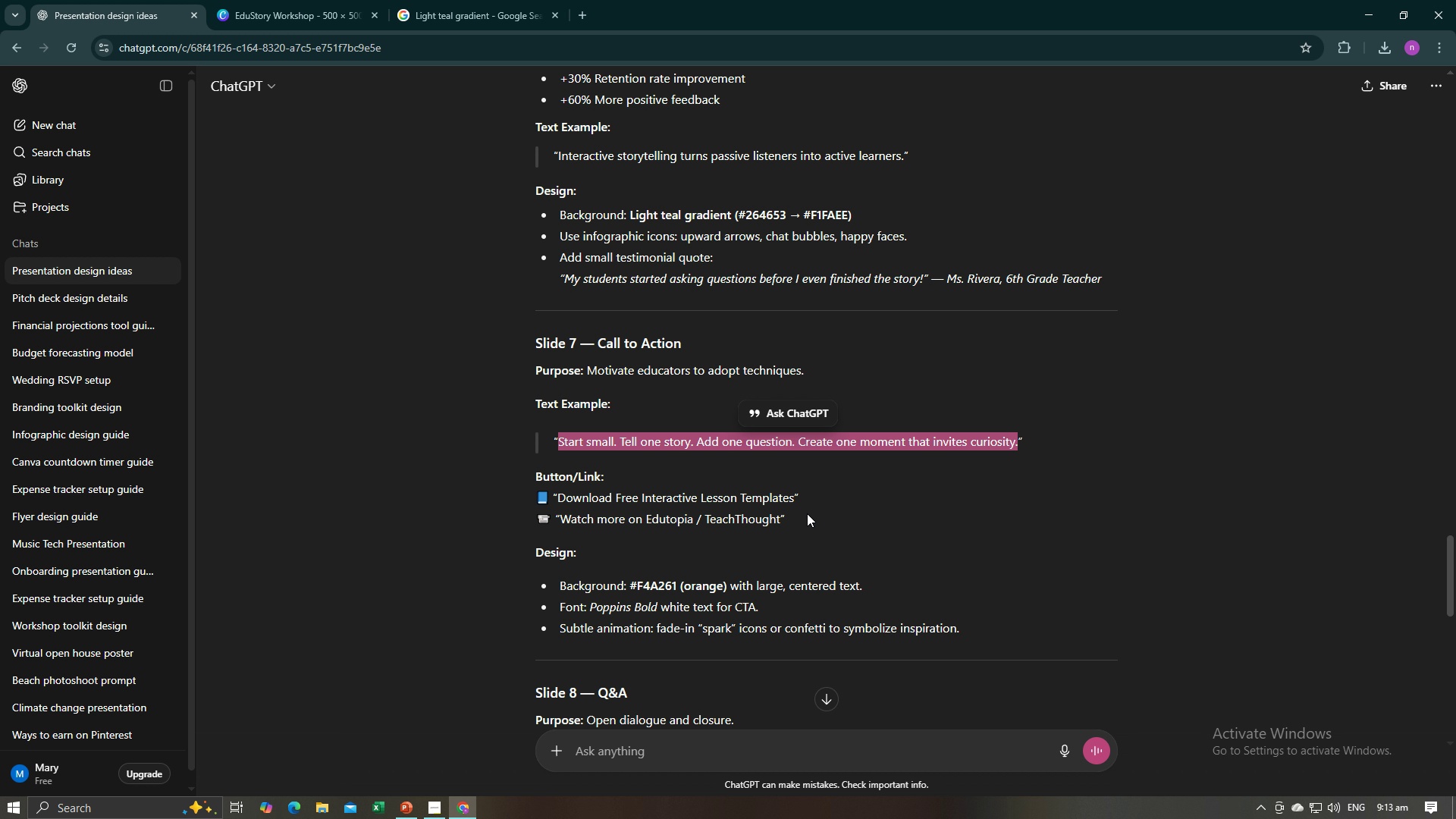 
left_click([466, 0])
 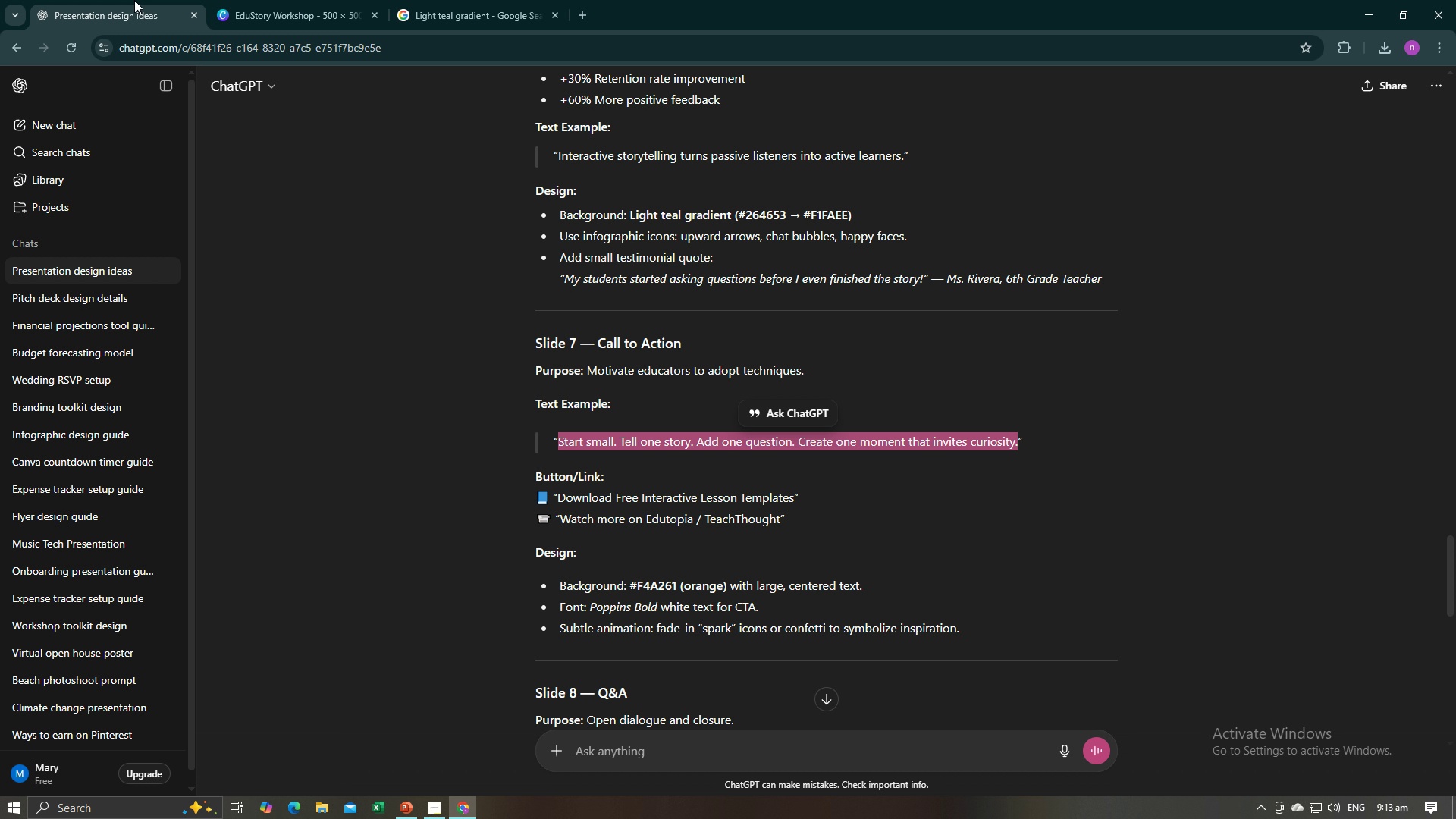 
left_click([134, 0])
 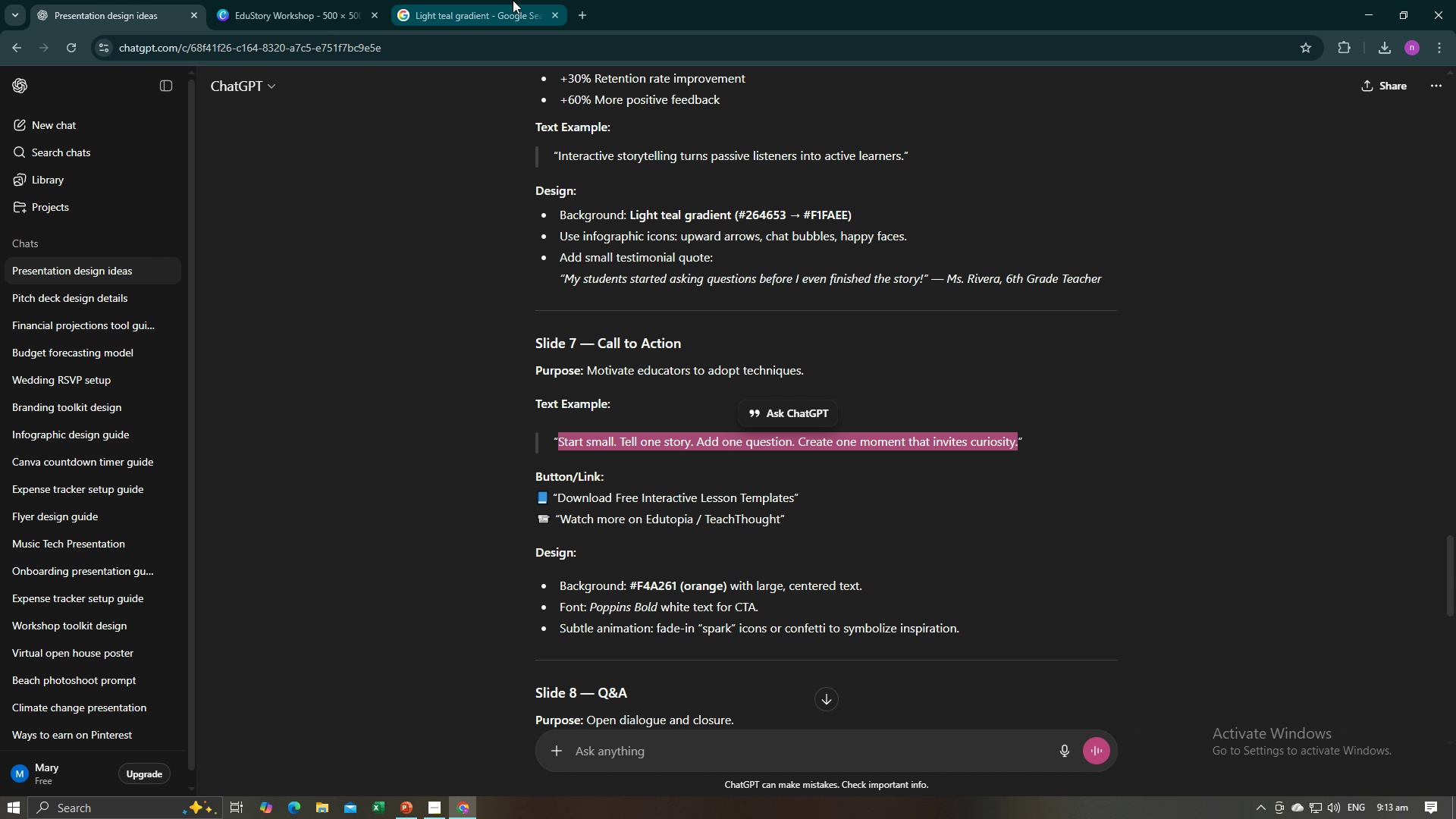 
left_click([513, 0])
 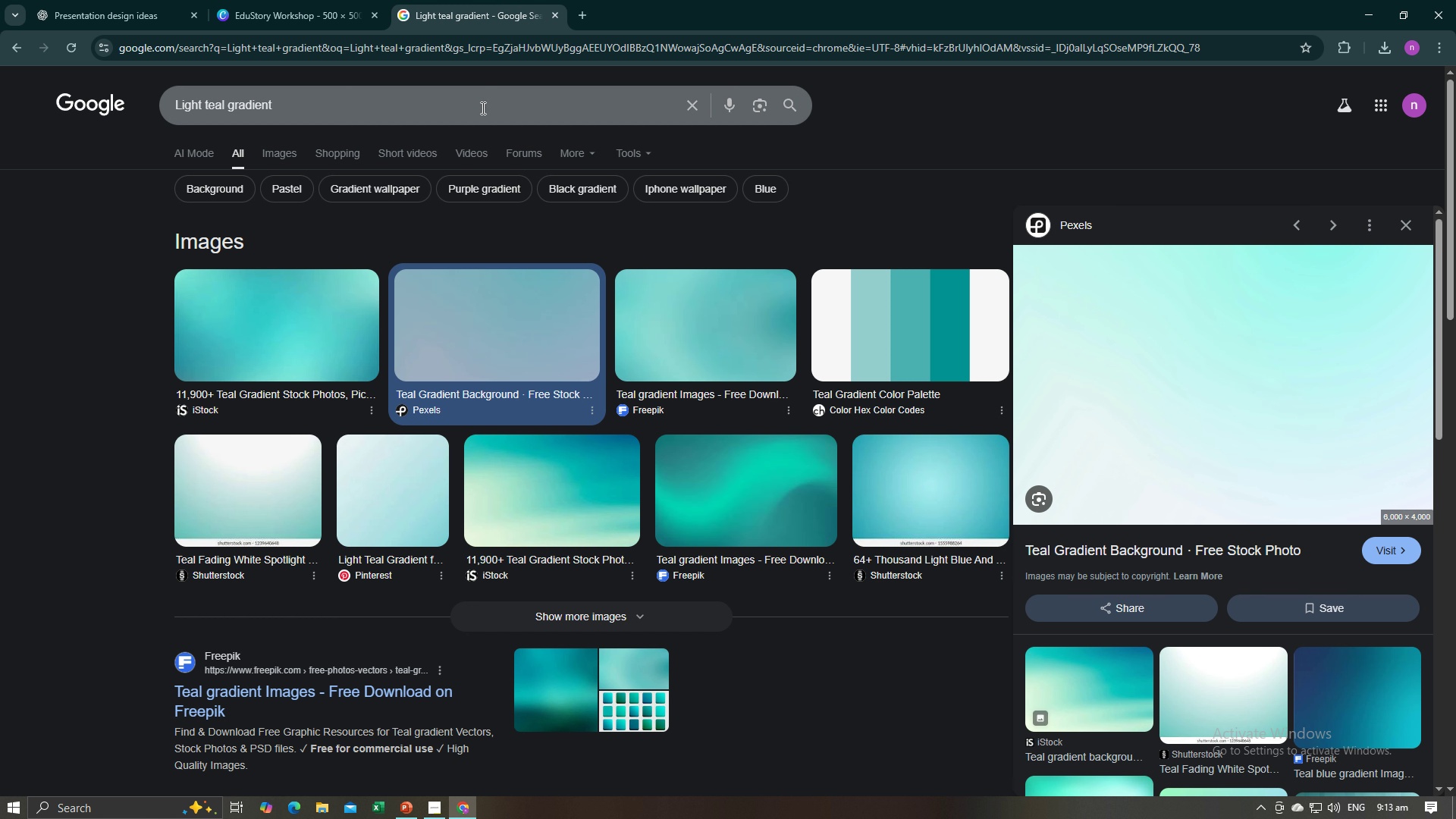 
left_click_drag(start_coordinate=[482, 108], to_coordinate=[105, 108])
 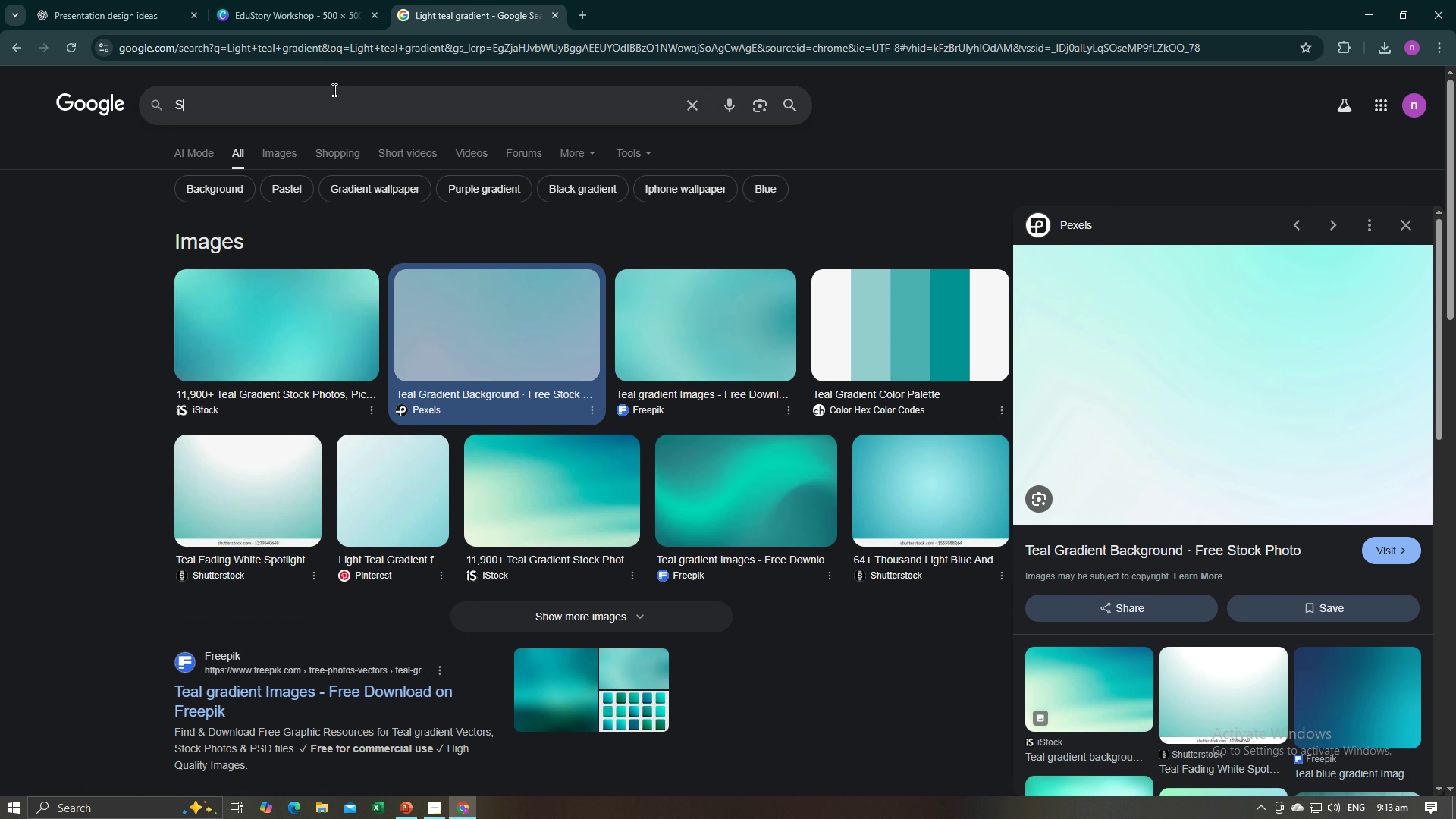 
type(Storytelling lesson pdf)
 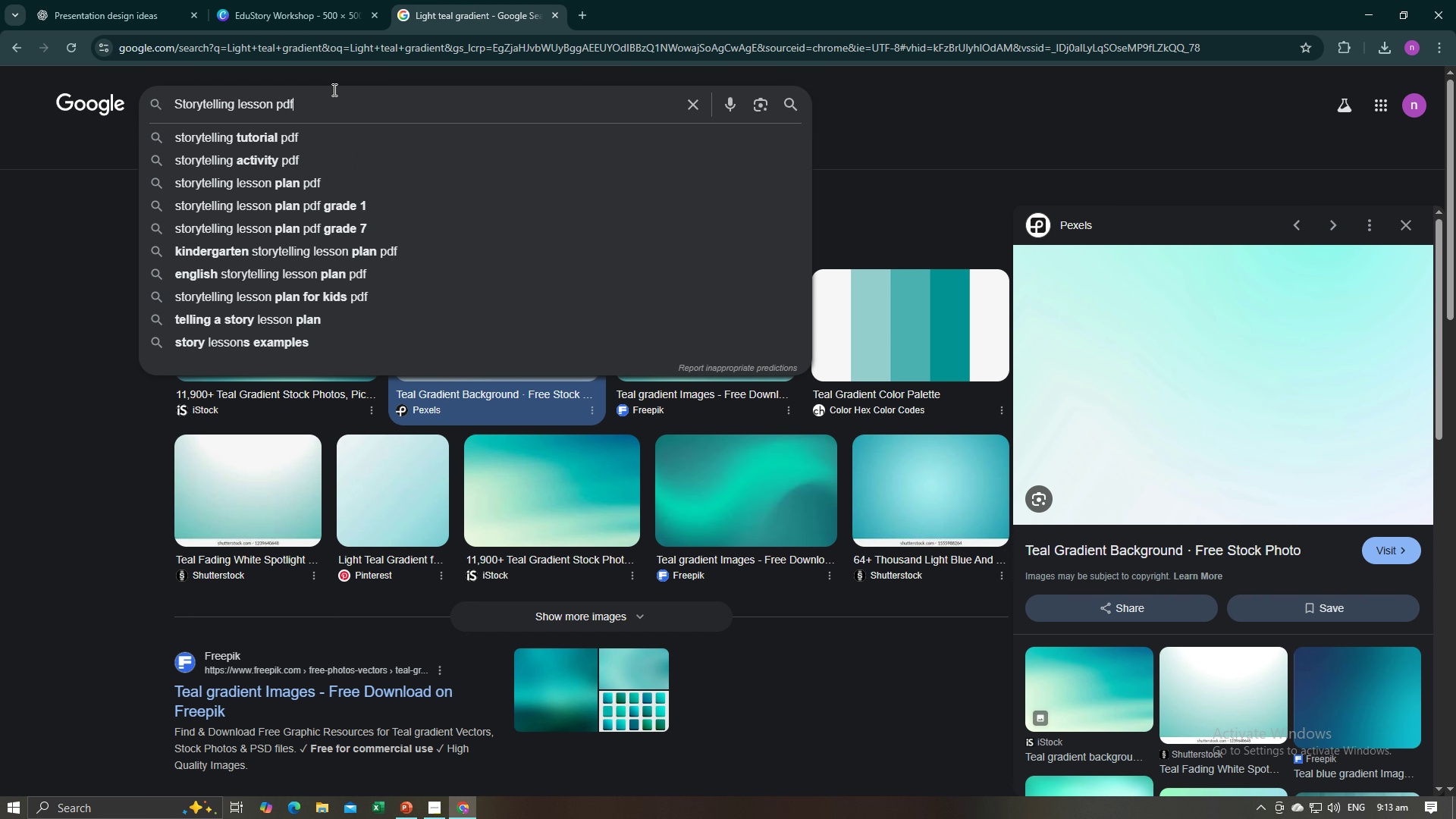 
key(Enter)
 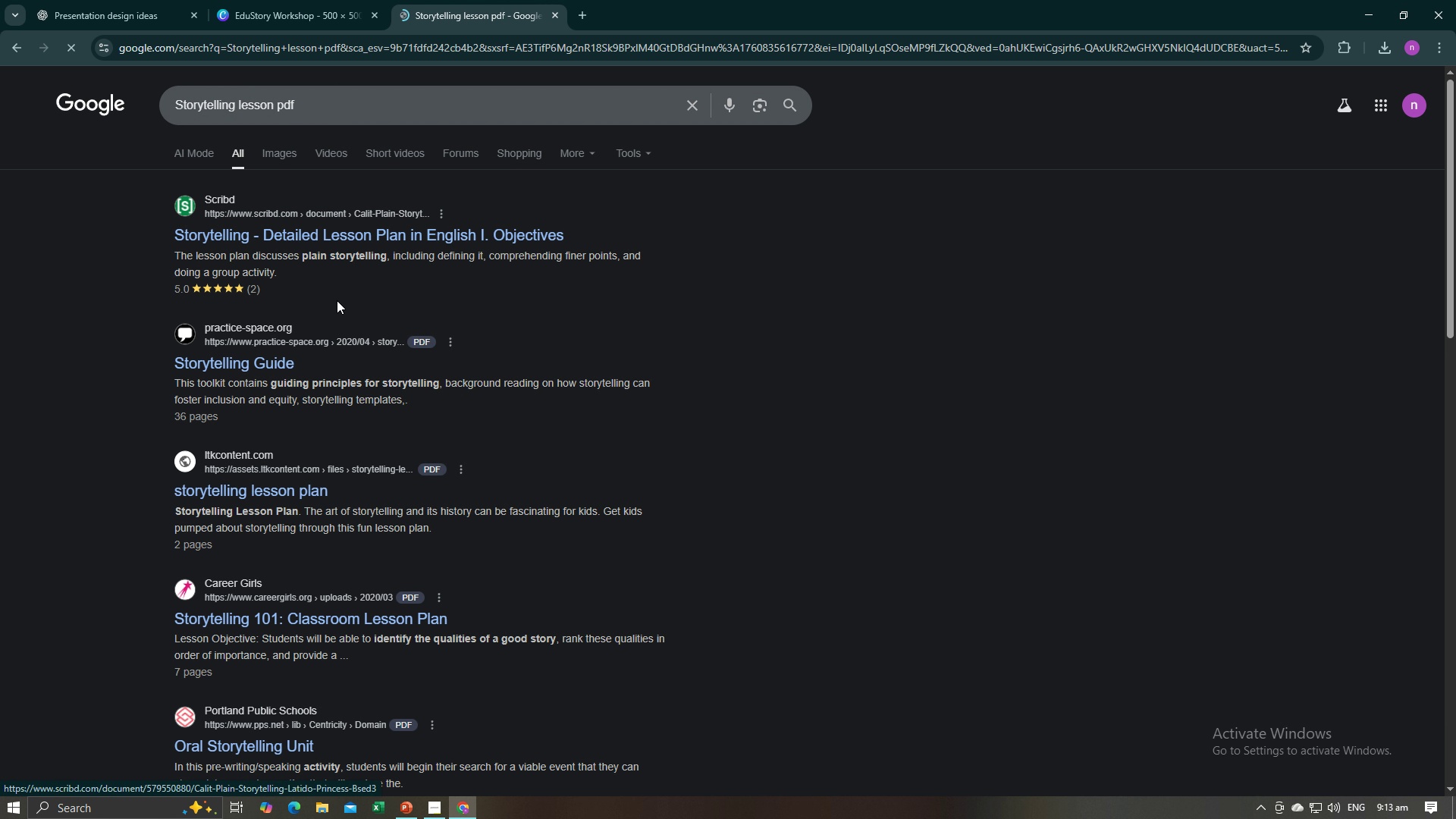 
wait(5.67)
 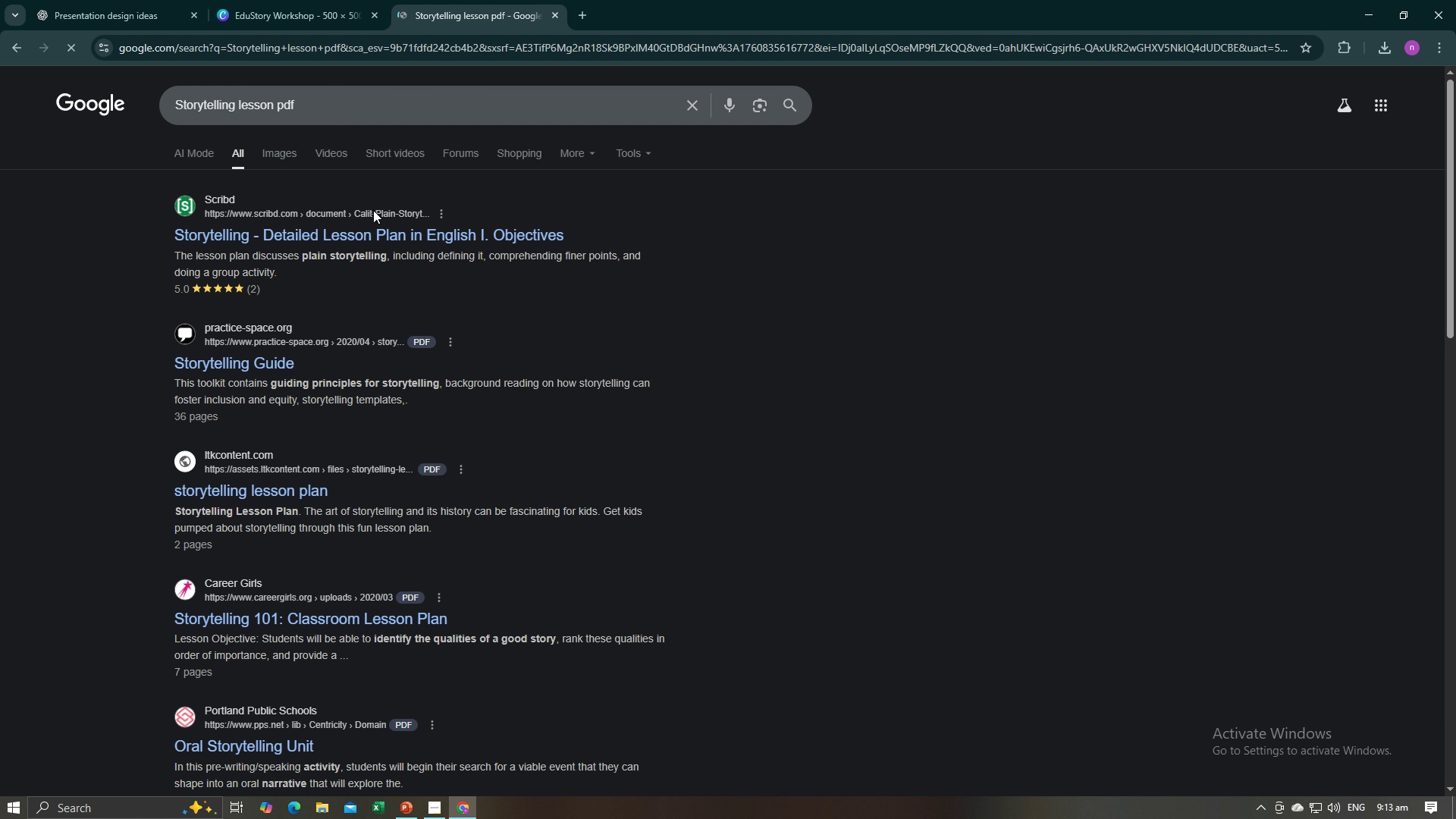 
left_click([275, 360])
 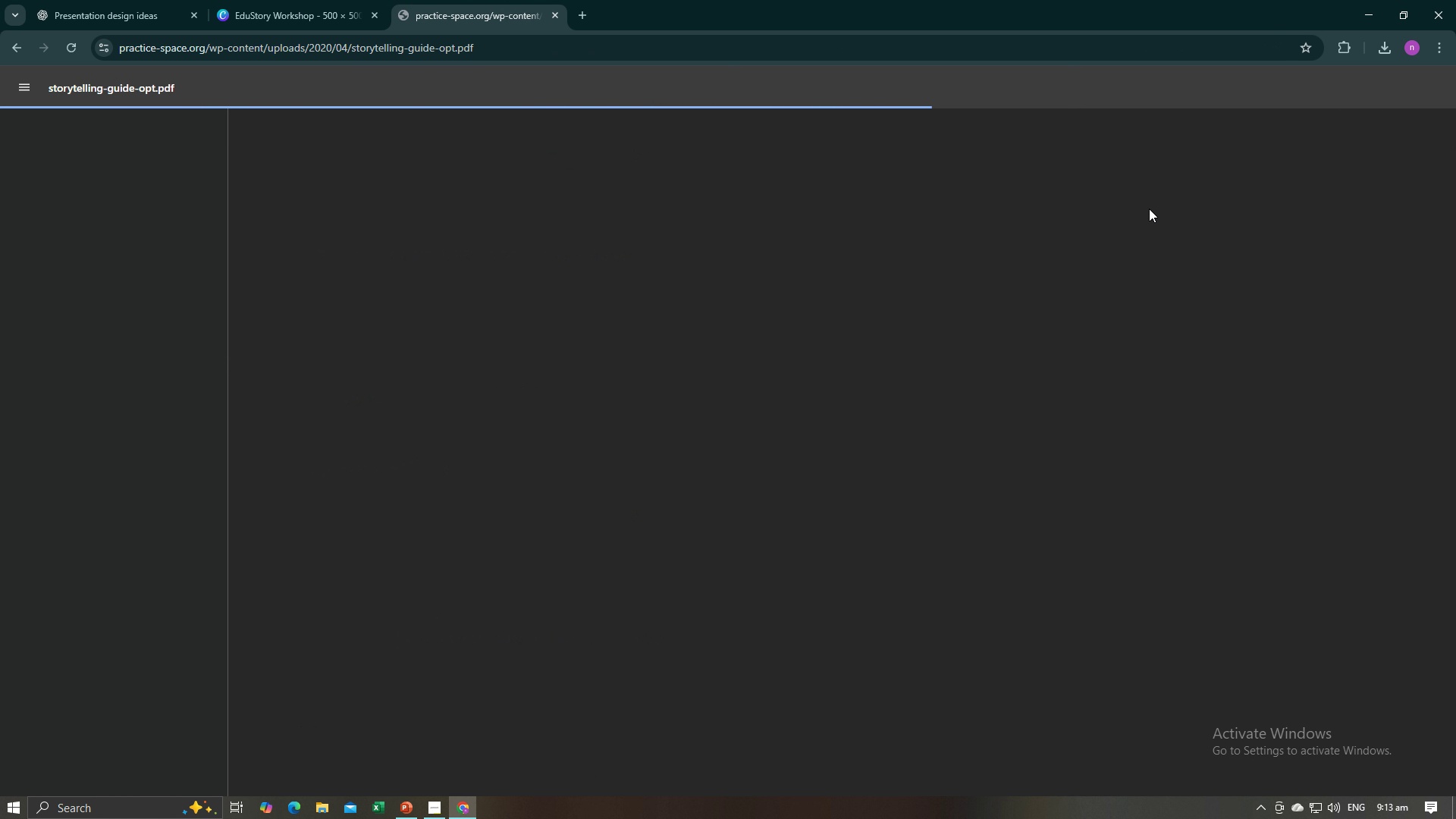 
wait(12.65)
 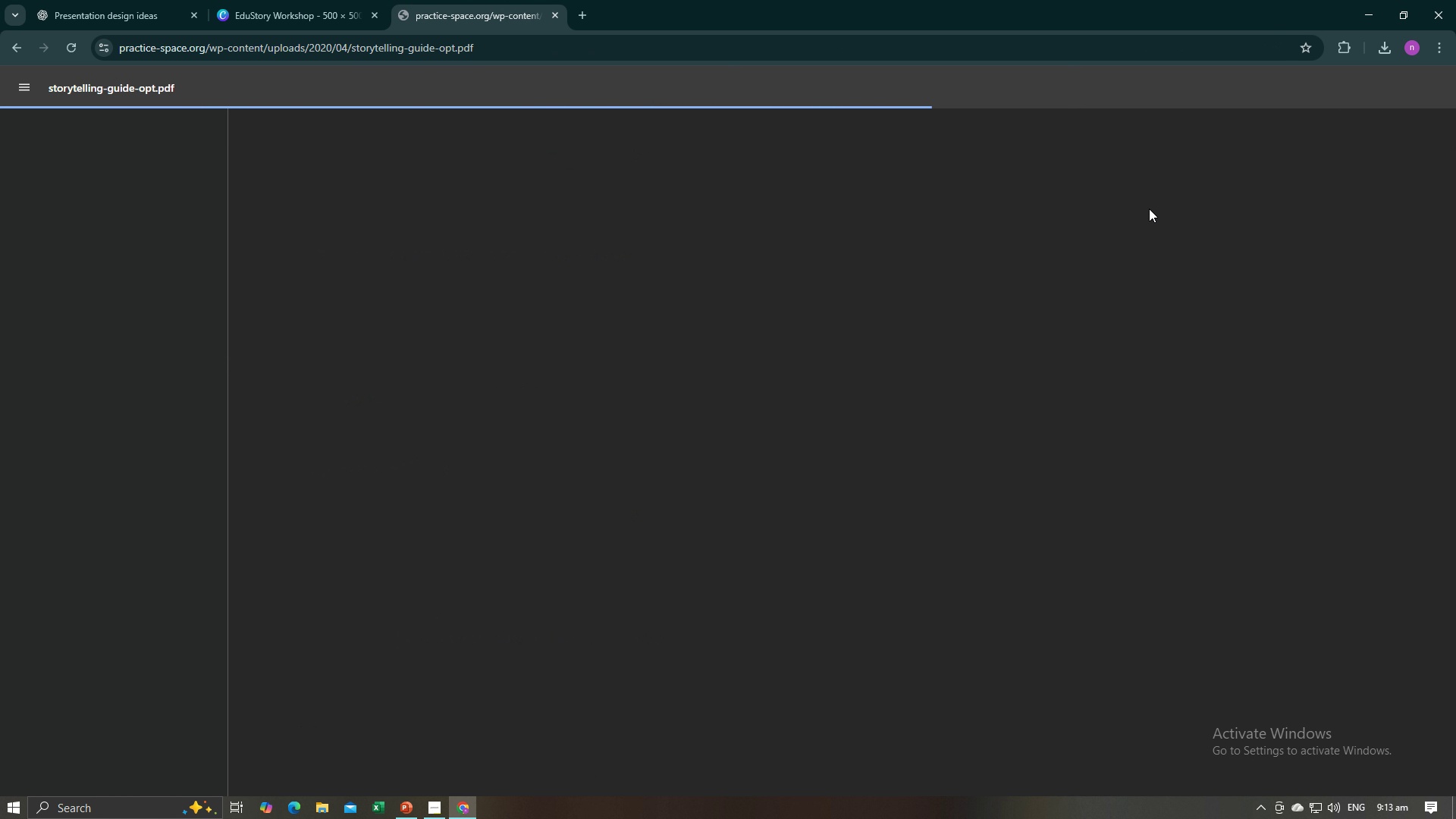 
left_click([306, 143])
 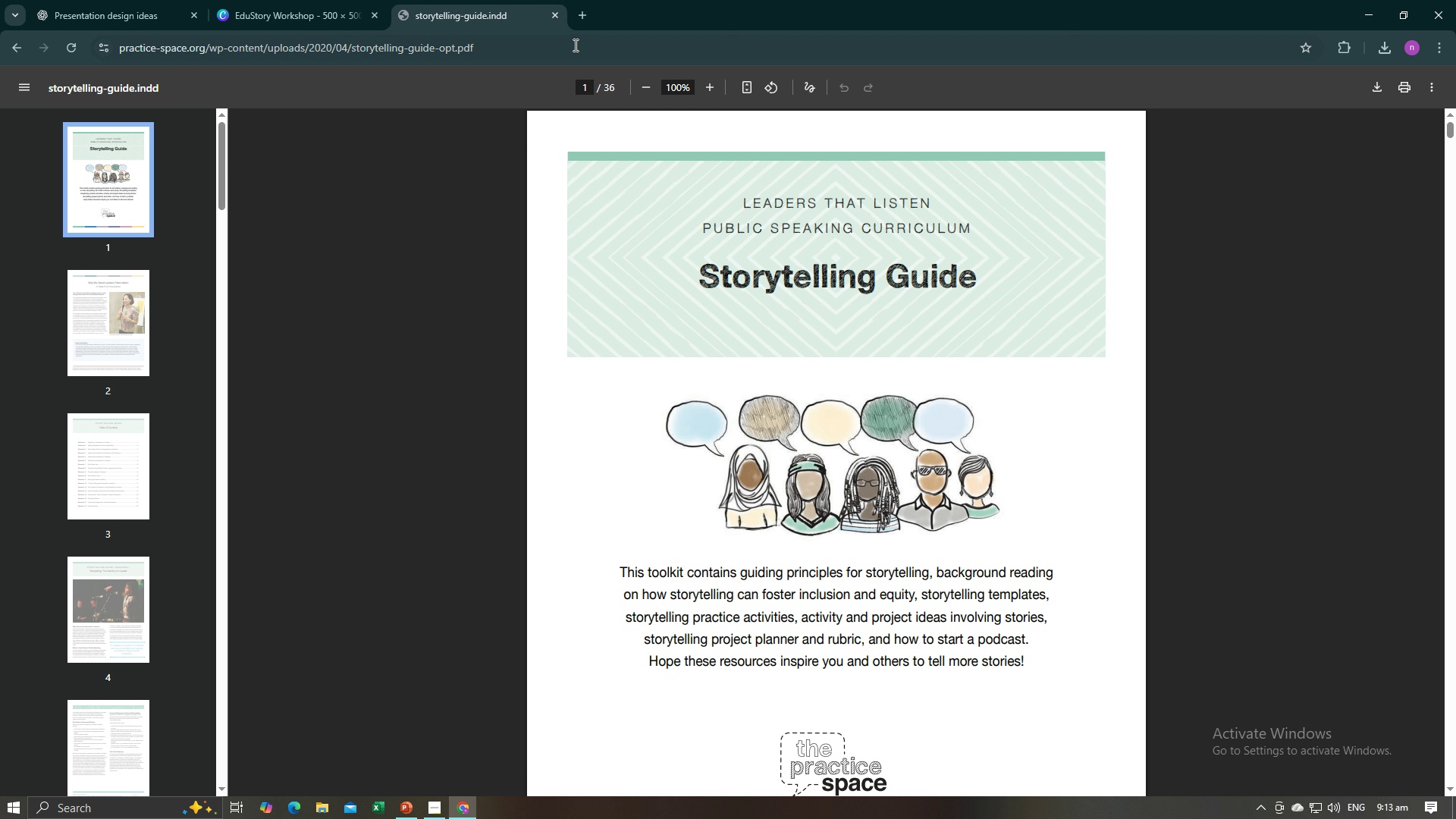 
left_click([574, 45])
 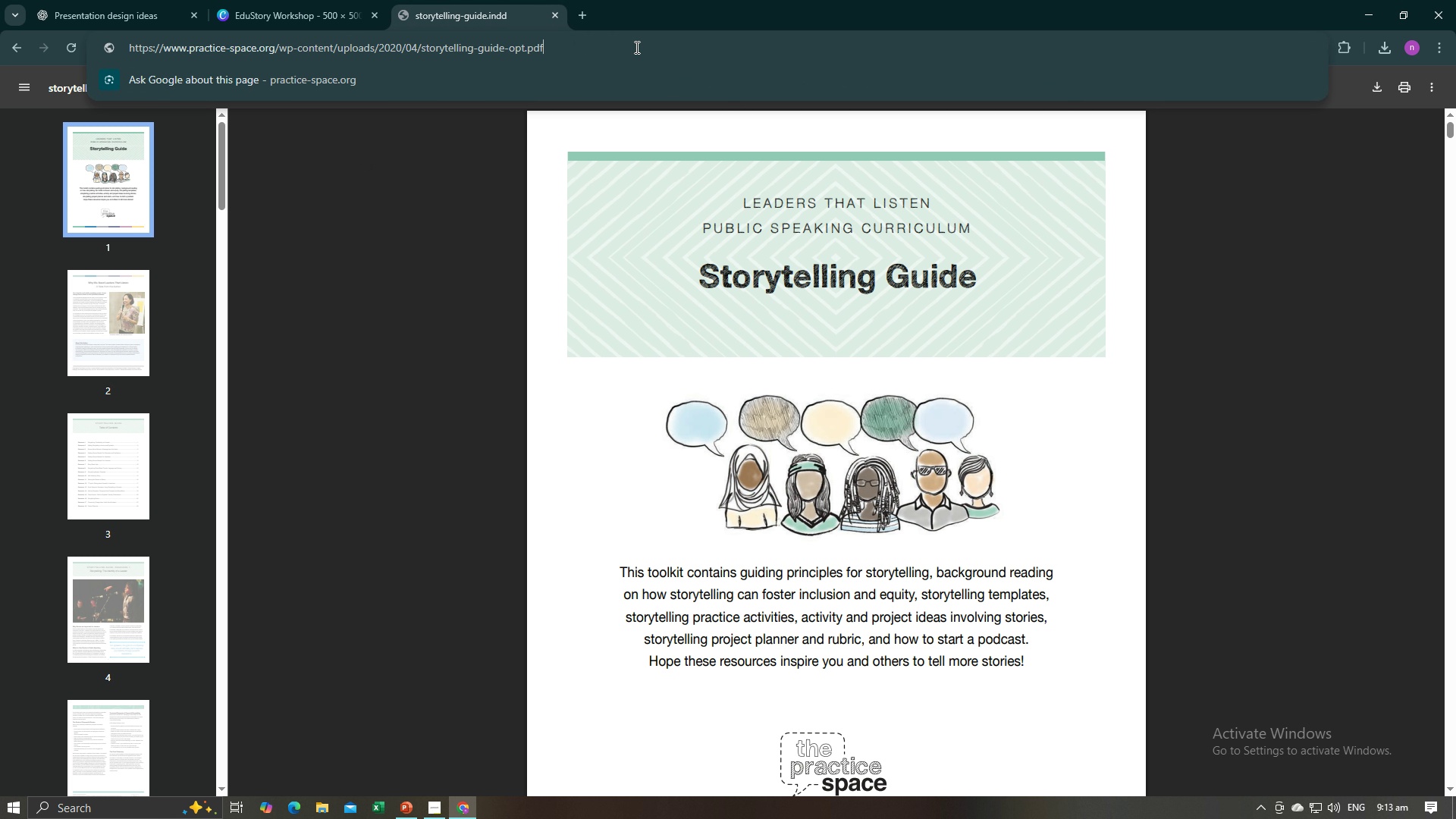 
left_click_drag(start_coordinate=[636, 47], to_coordinate=[125, 48])
 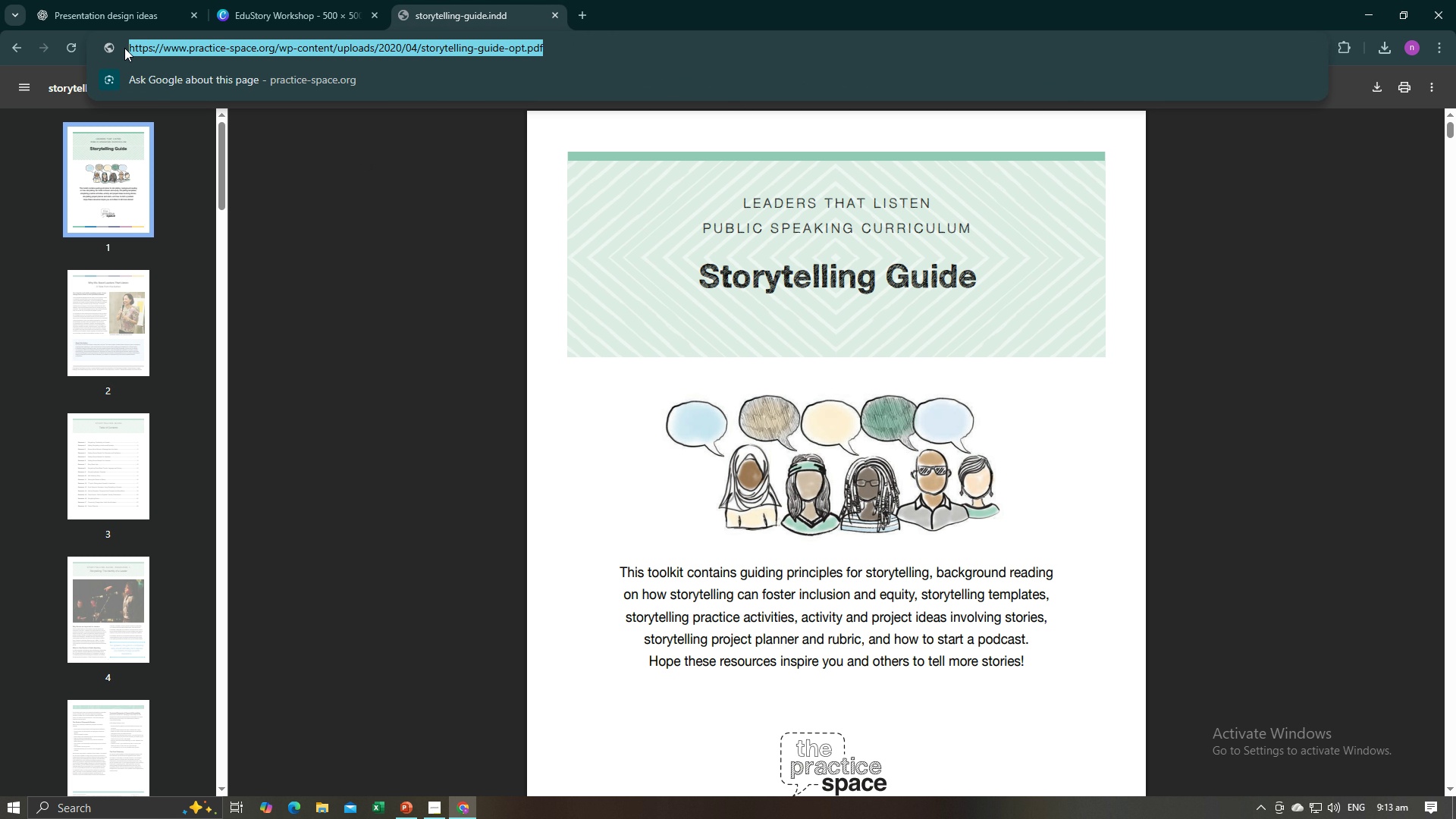 
key(Control+C)
 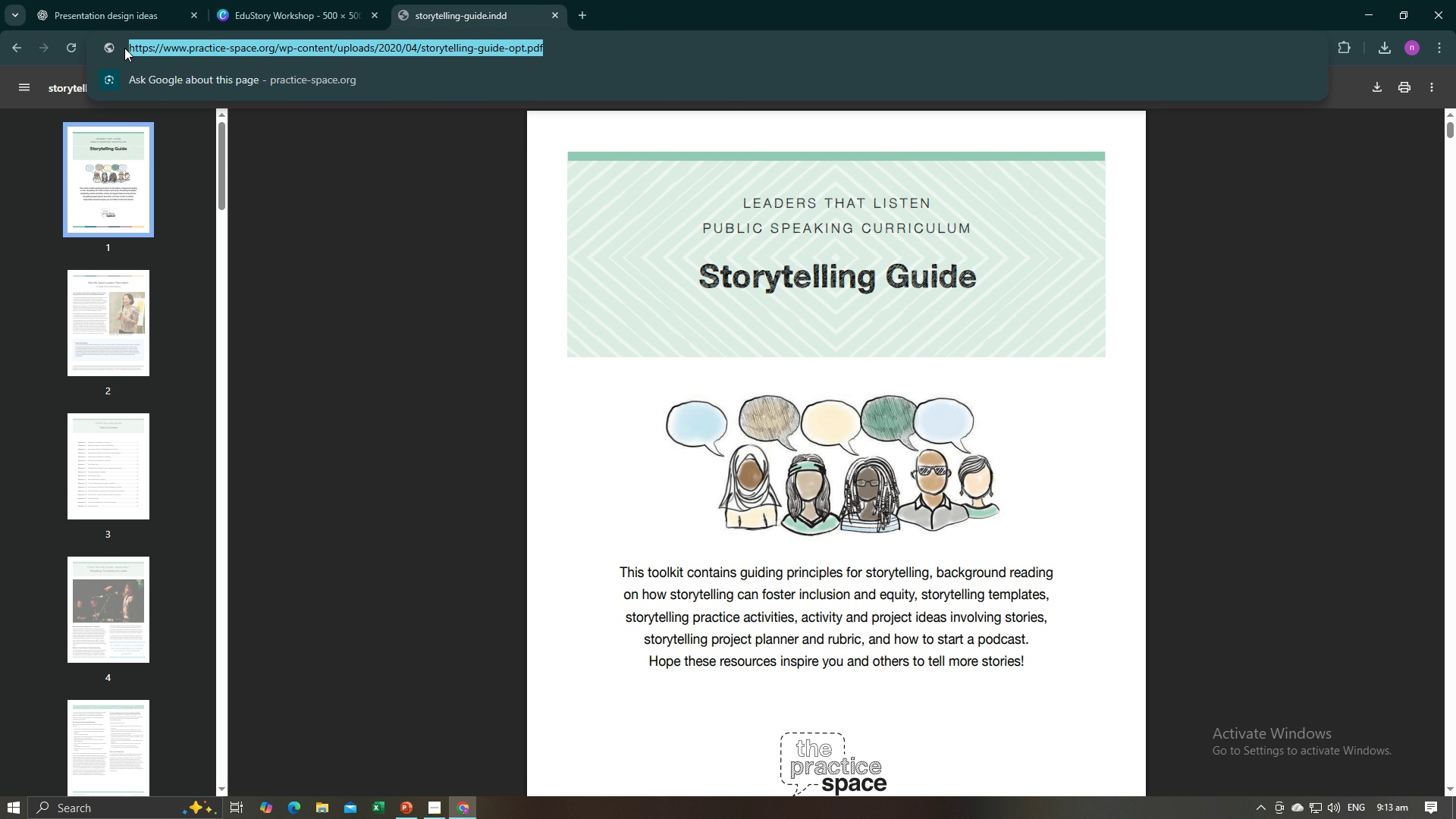 
key(Control+C)
 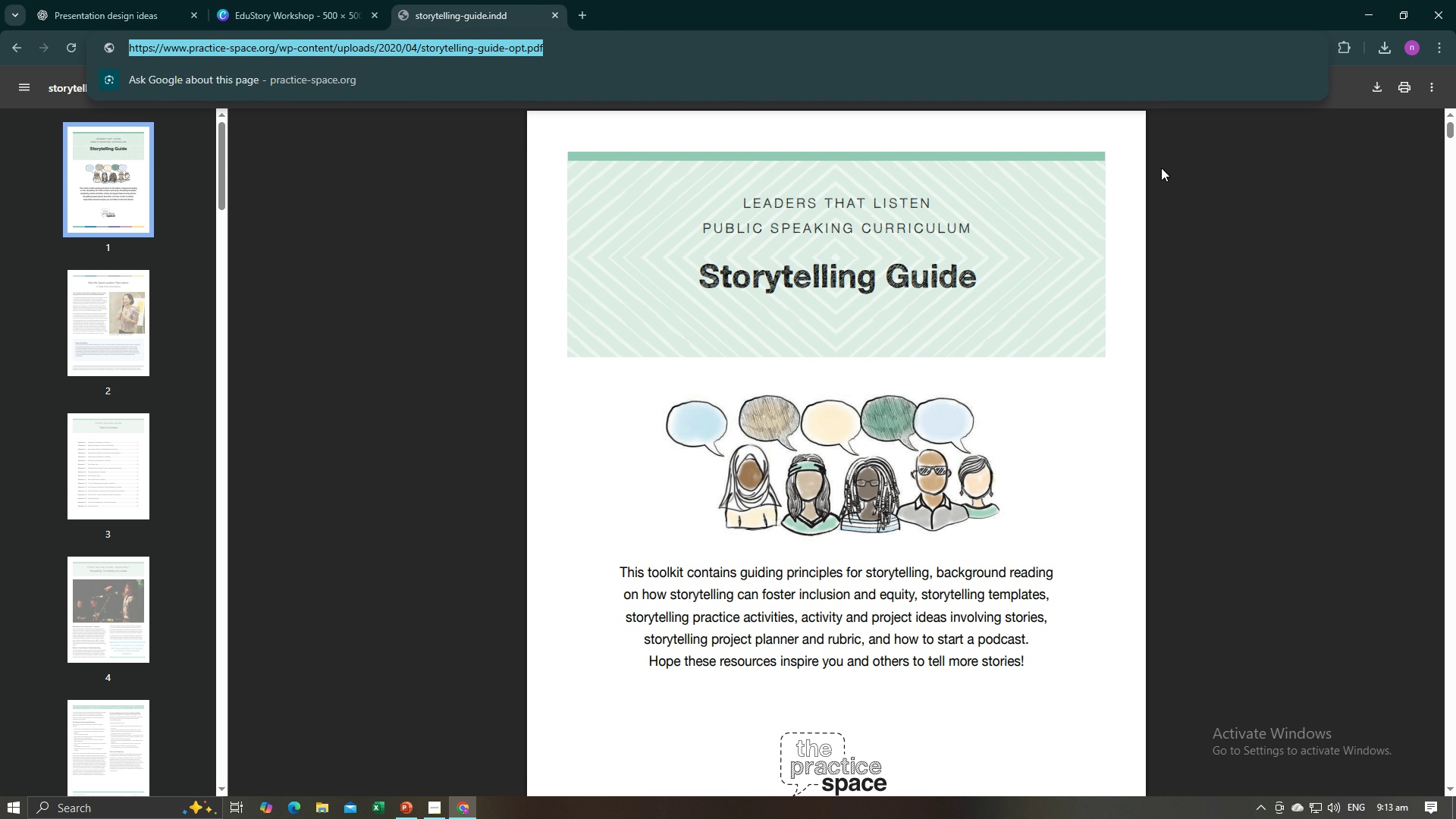 
left_click([103, 0])
 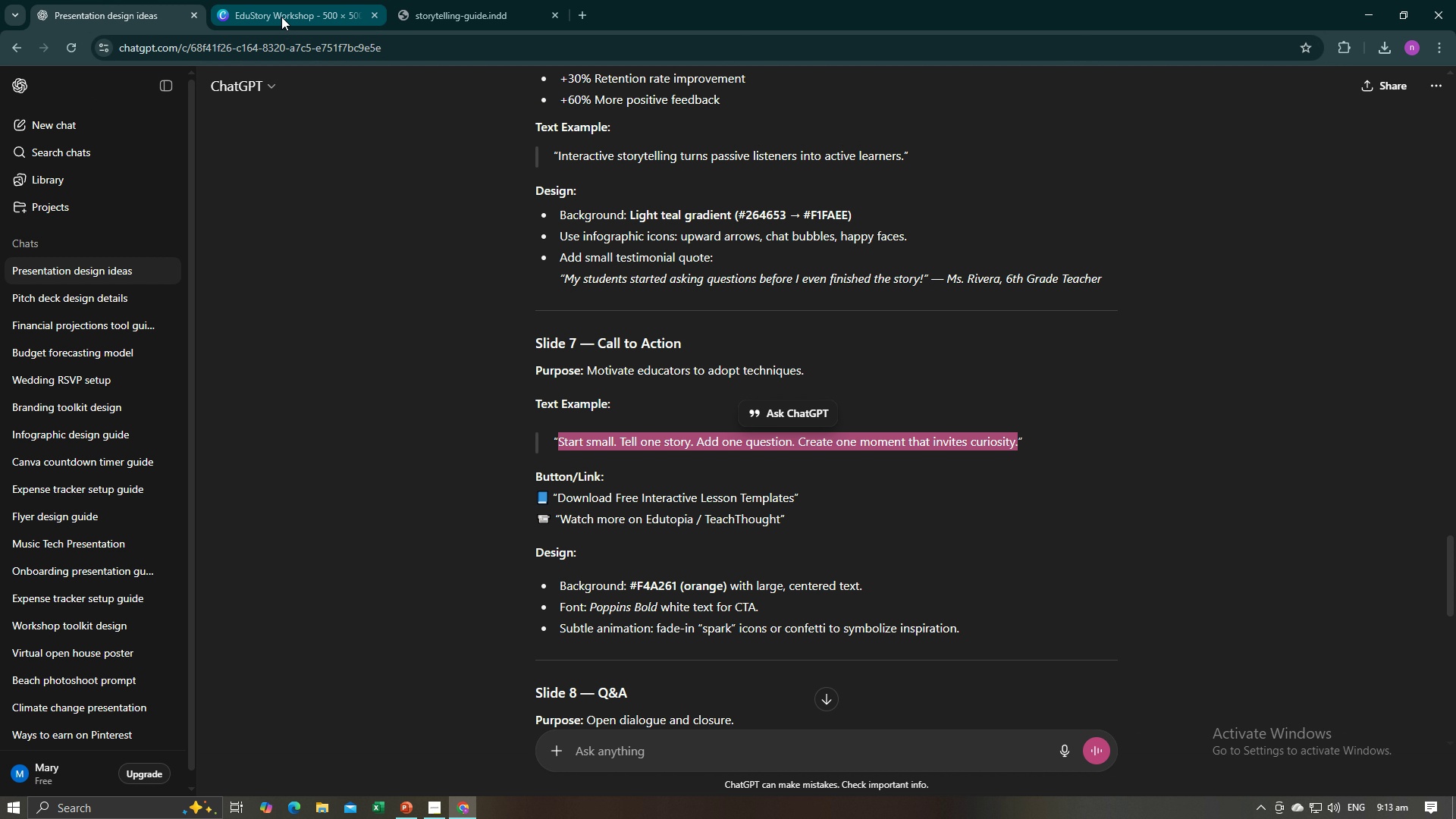 
left_click([281, 17])
 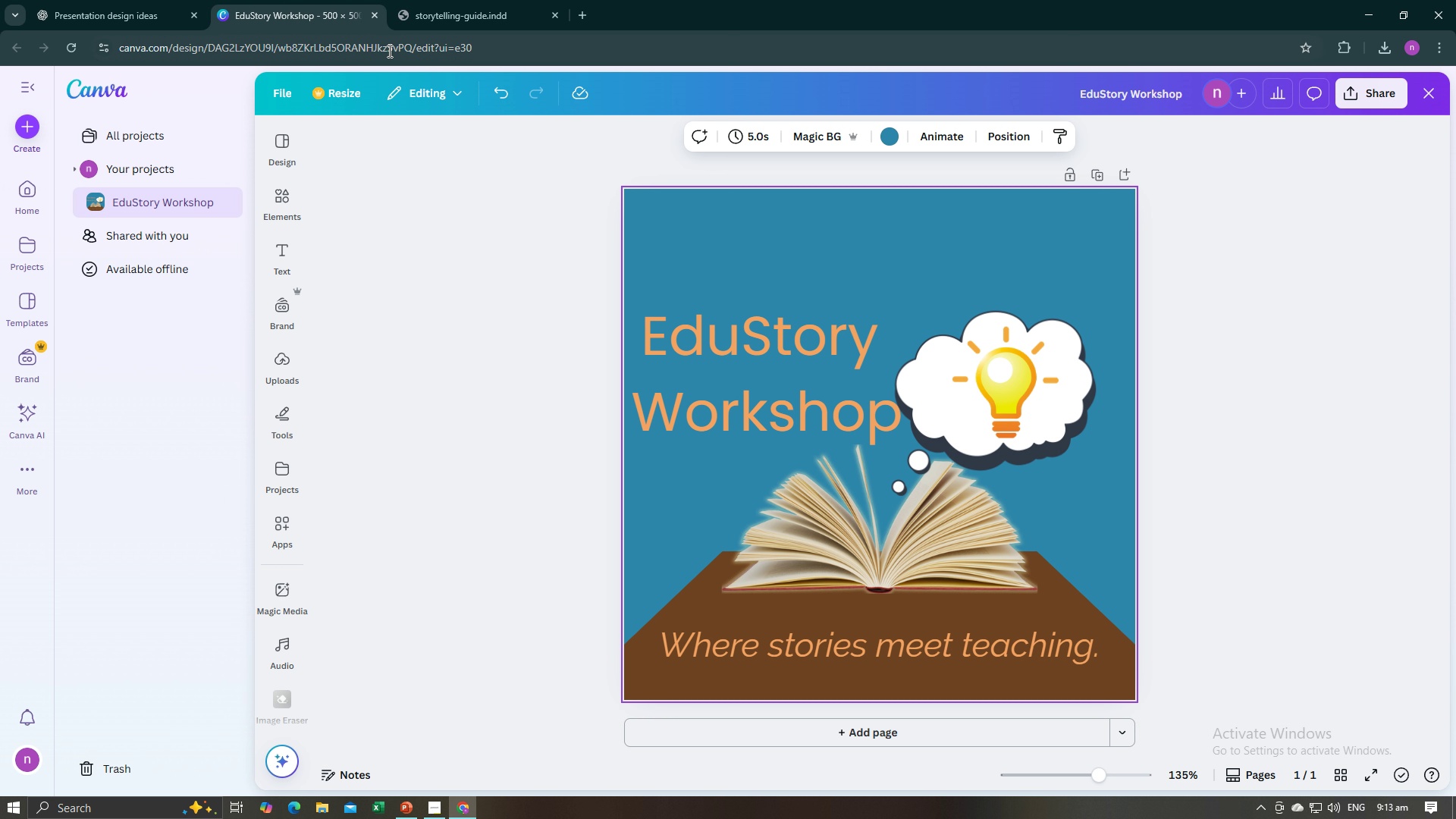 
key(Alt+AltLeft)
 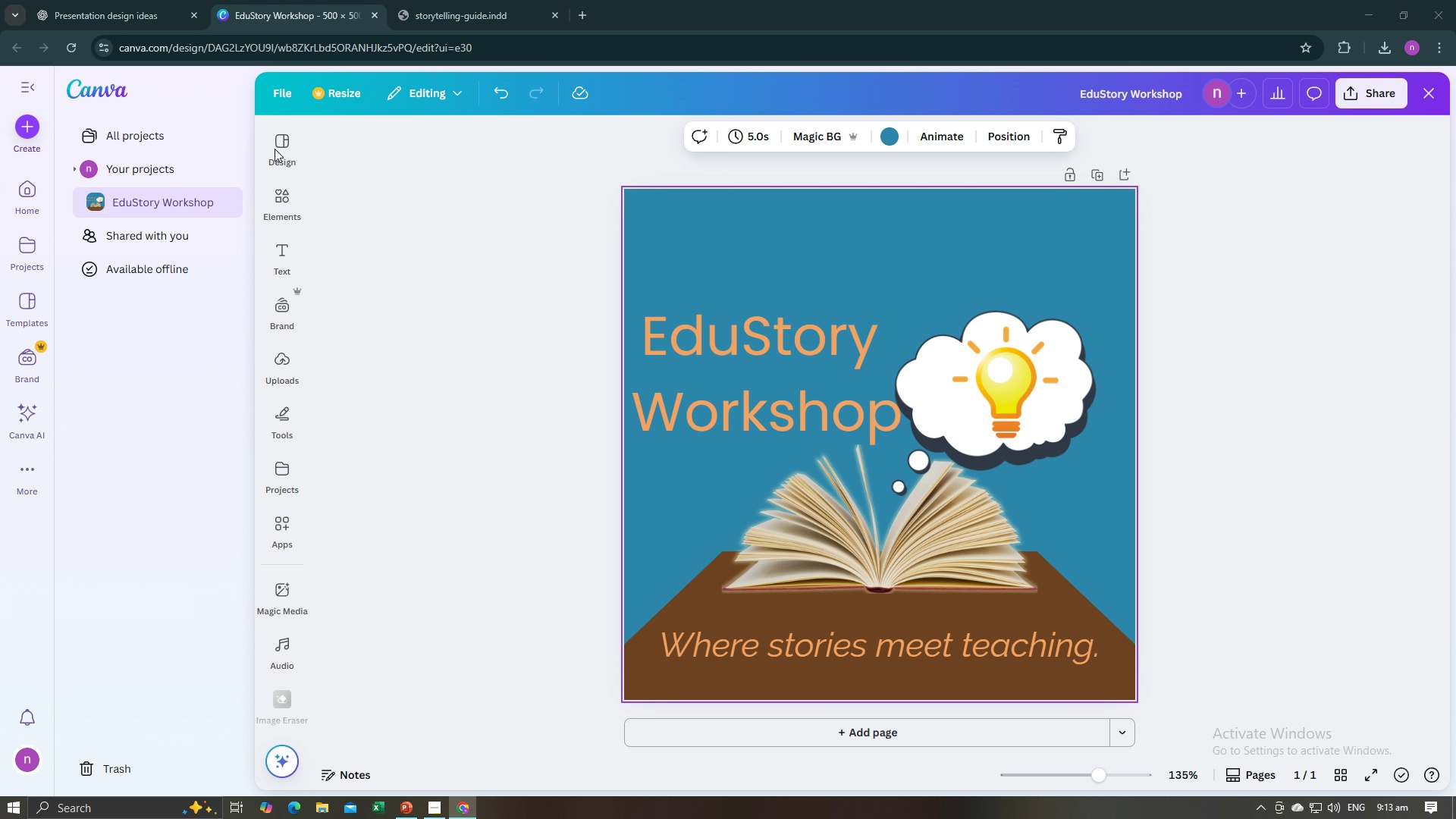 
key(Alt+Tab)
 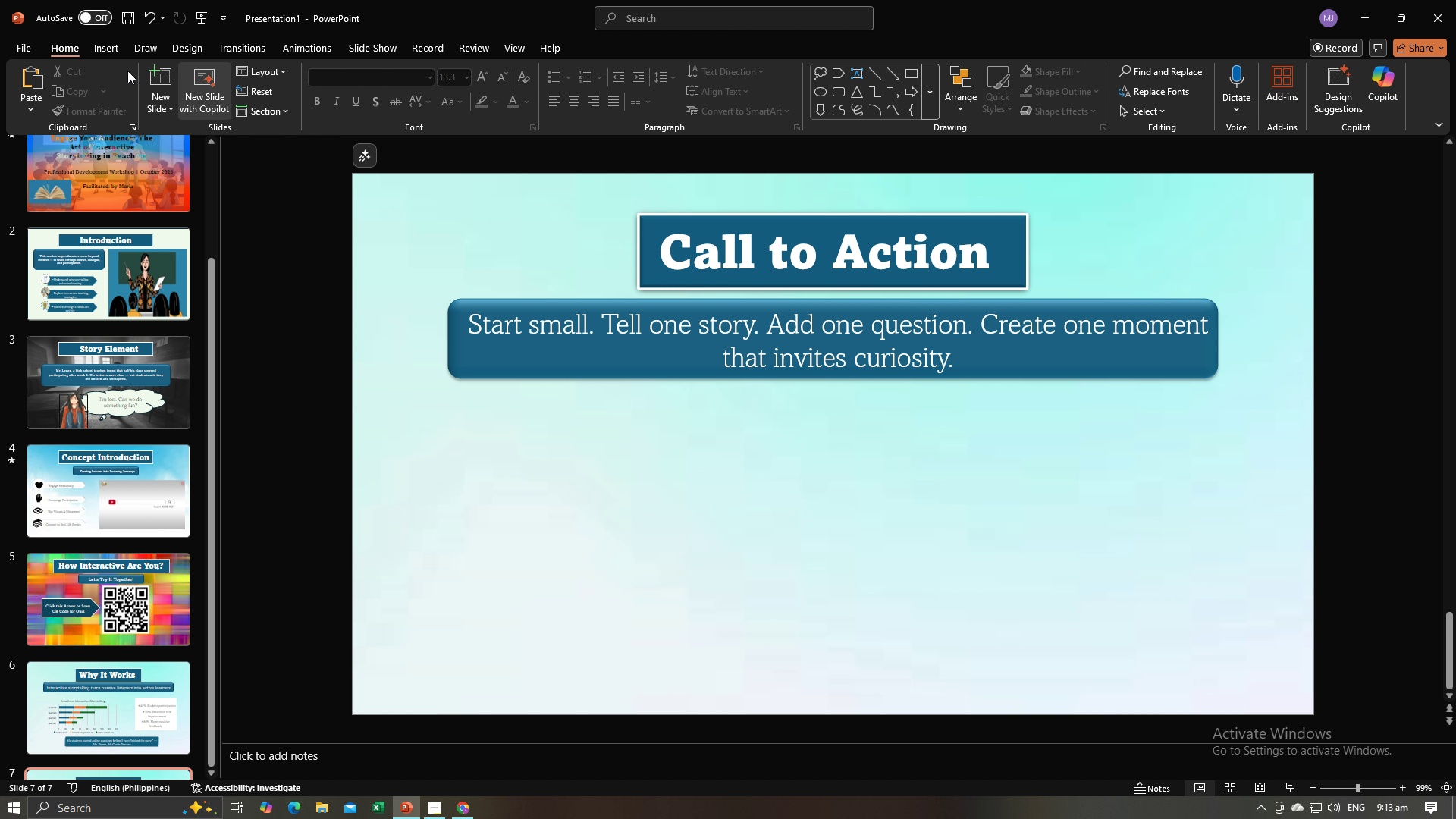 
left_click([97, 47])
 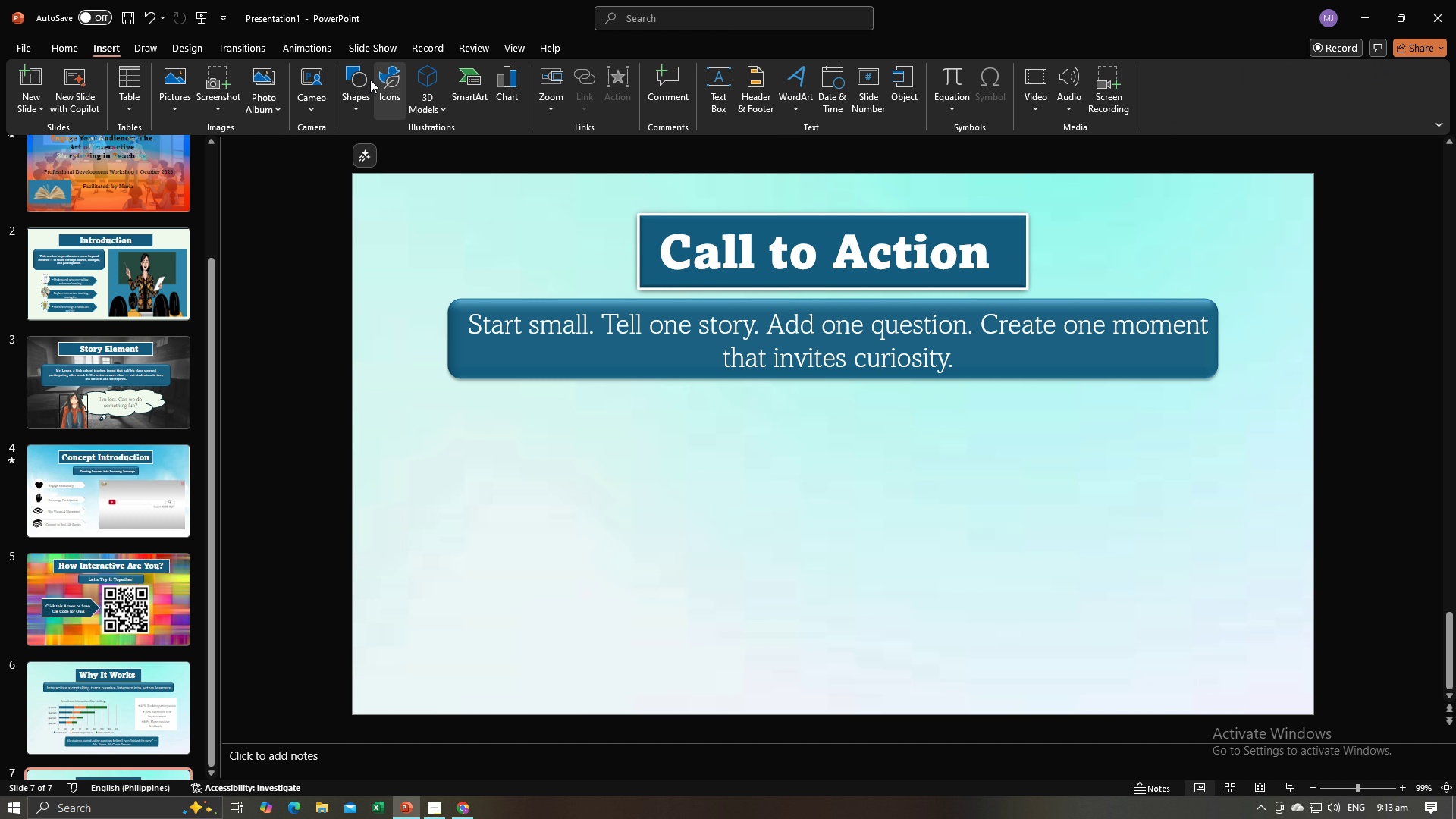 
left_click([367, 82])
 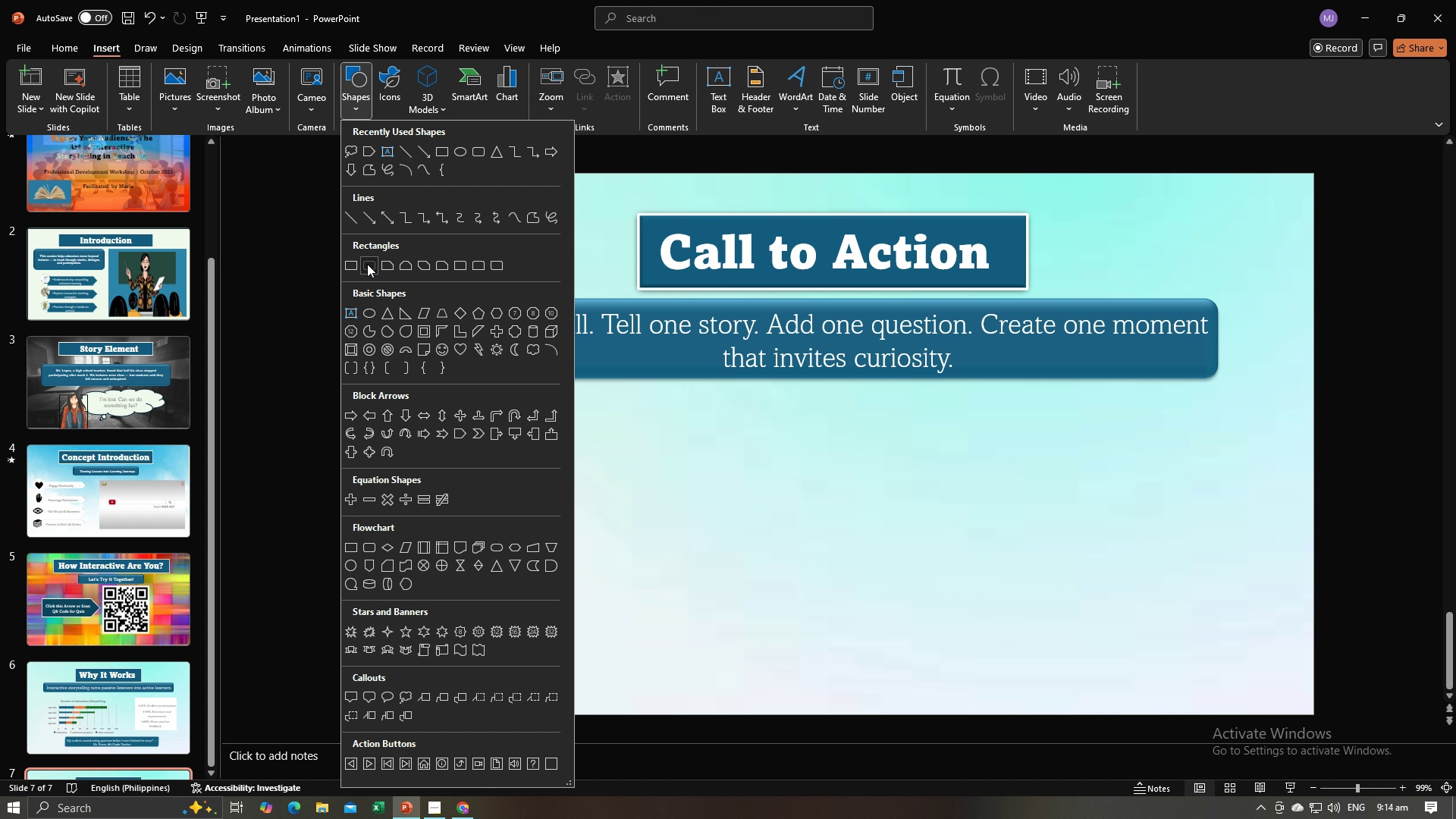 
left_click_drag(start_coordinate=[613, 421], to_coordinate=[1050, 488])
 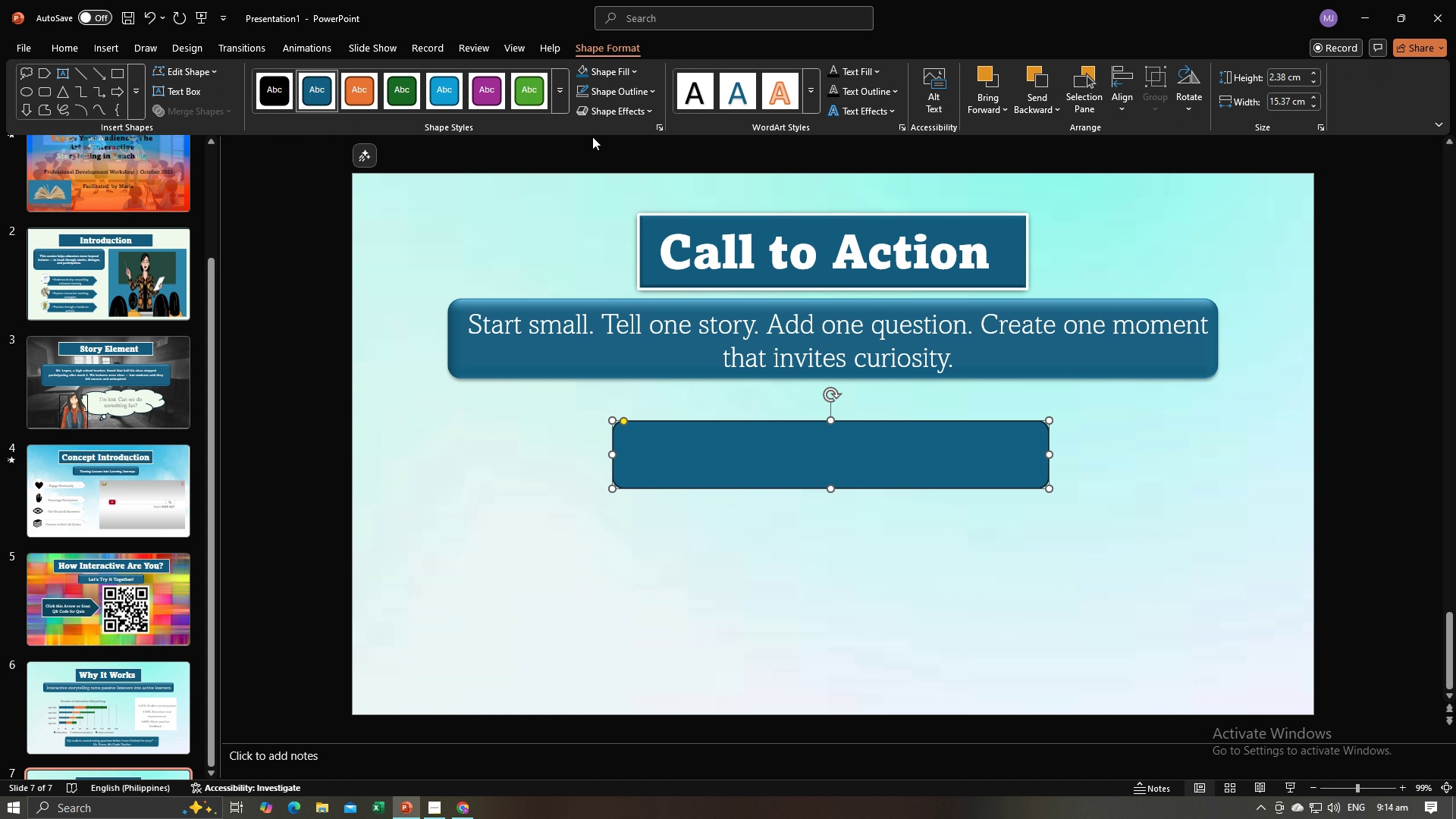 
left_click([599, 95])
 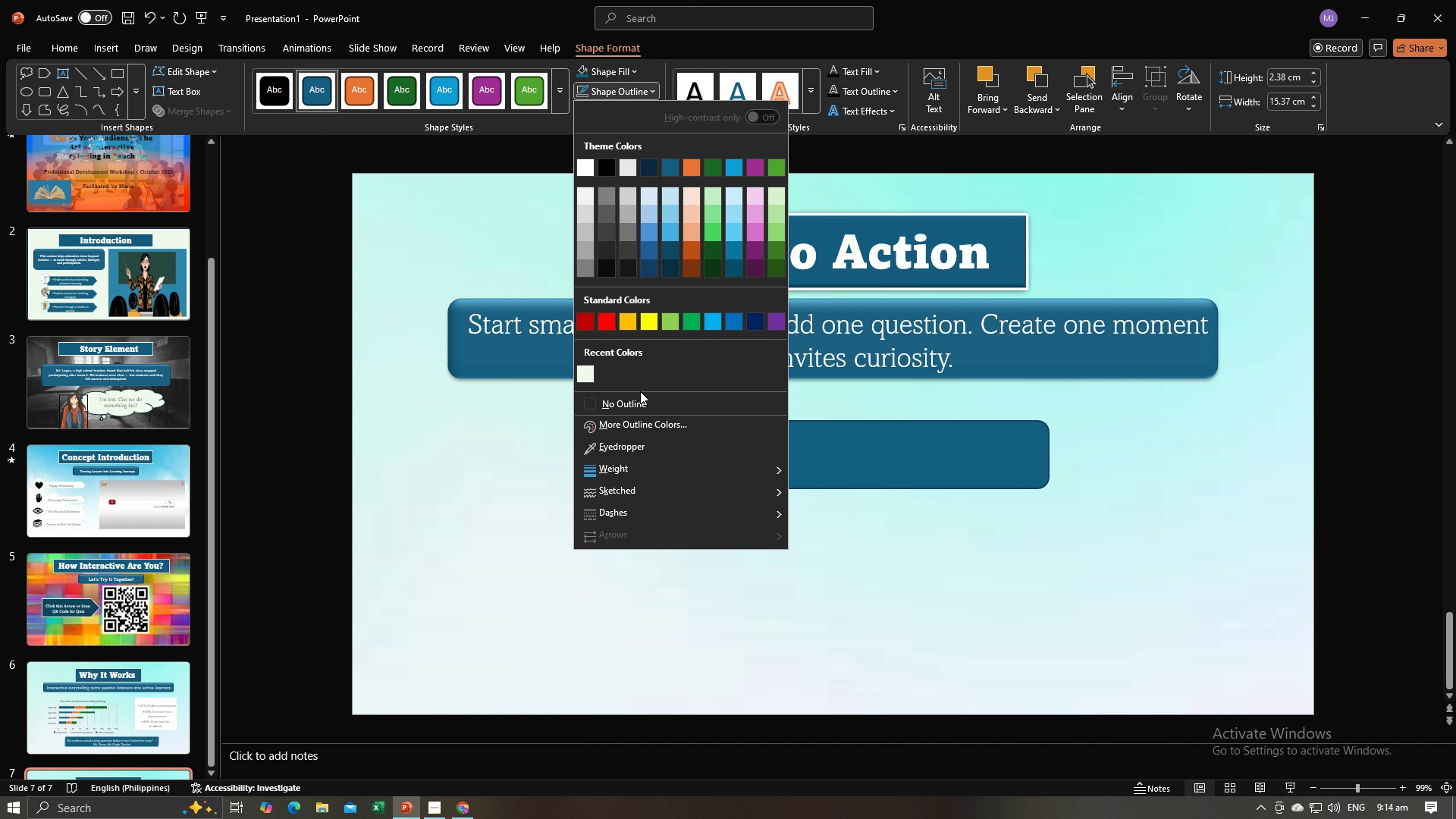 
left_click([640, 393])
 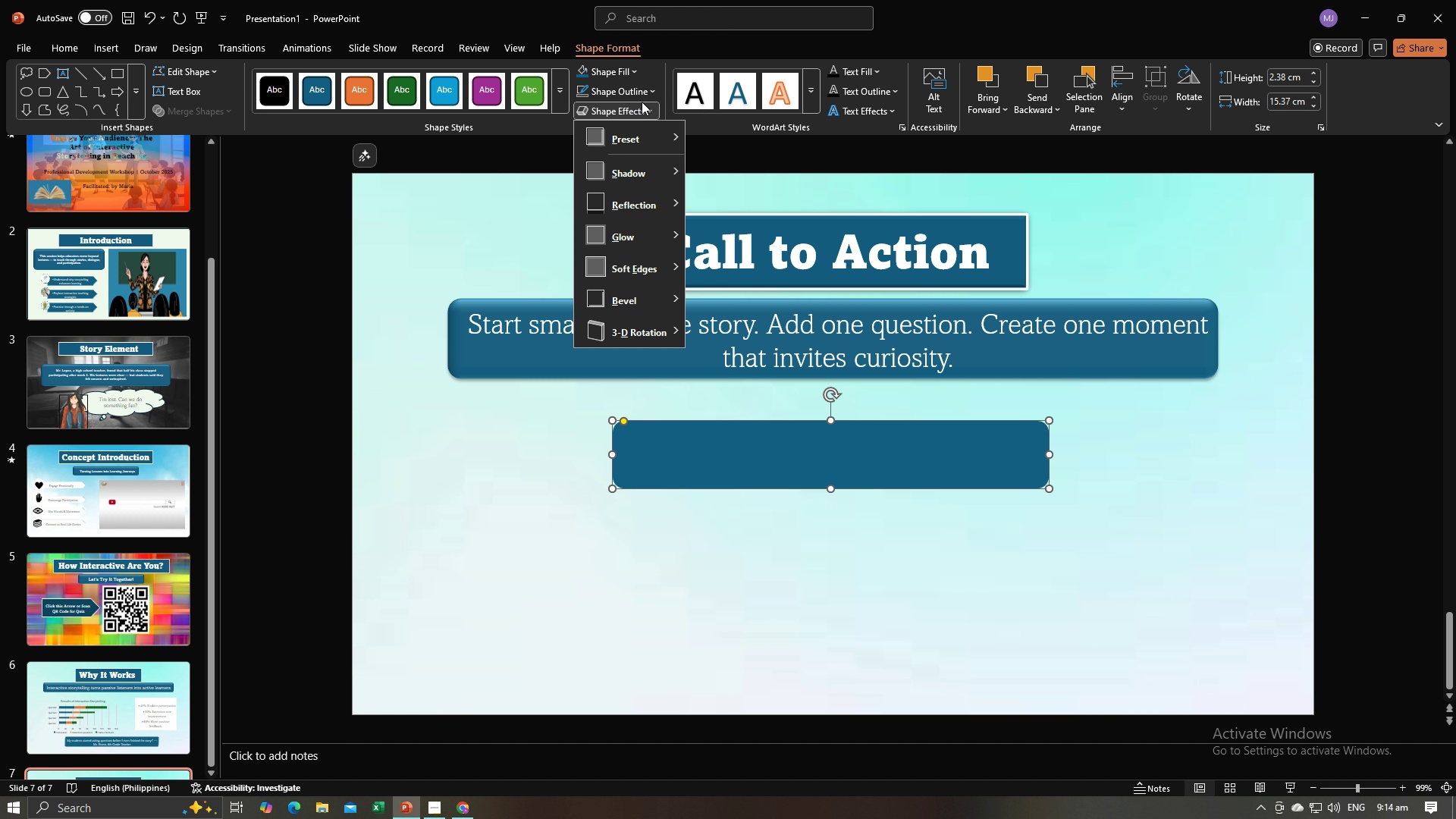 
left_click([642, 102])
 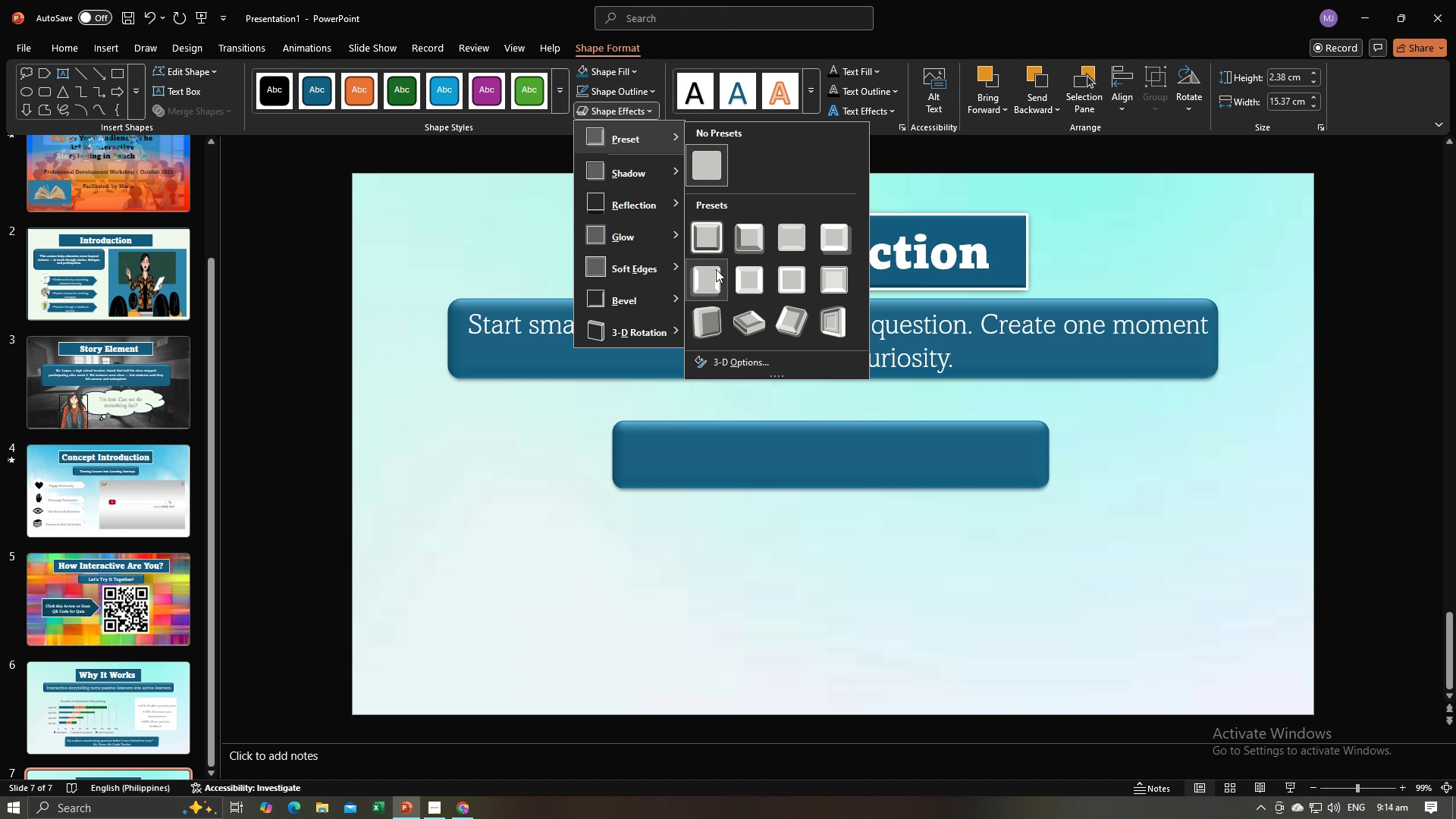 
left_click([710, 278])
 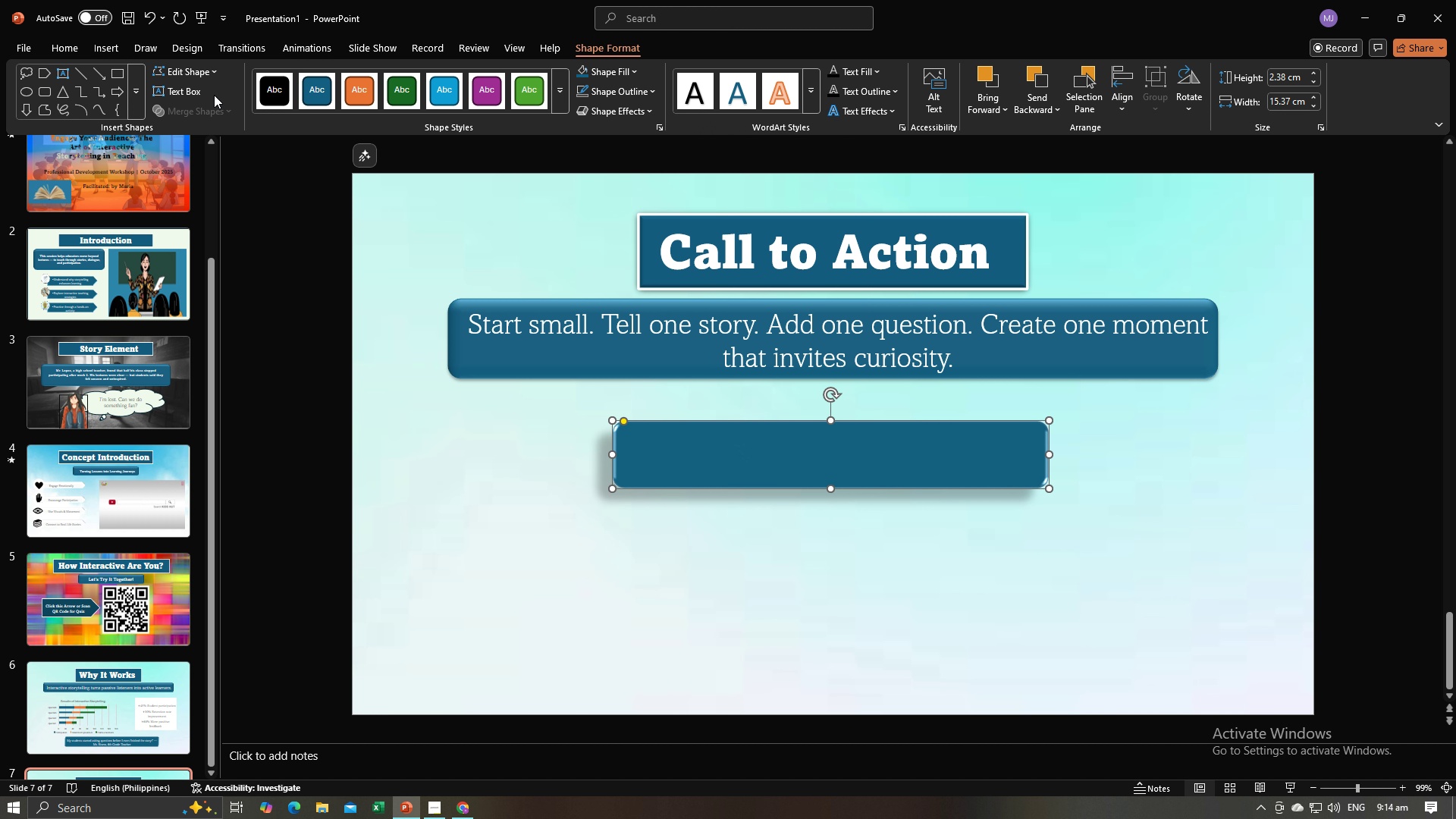 
left_click([196, 83])
 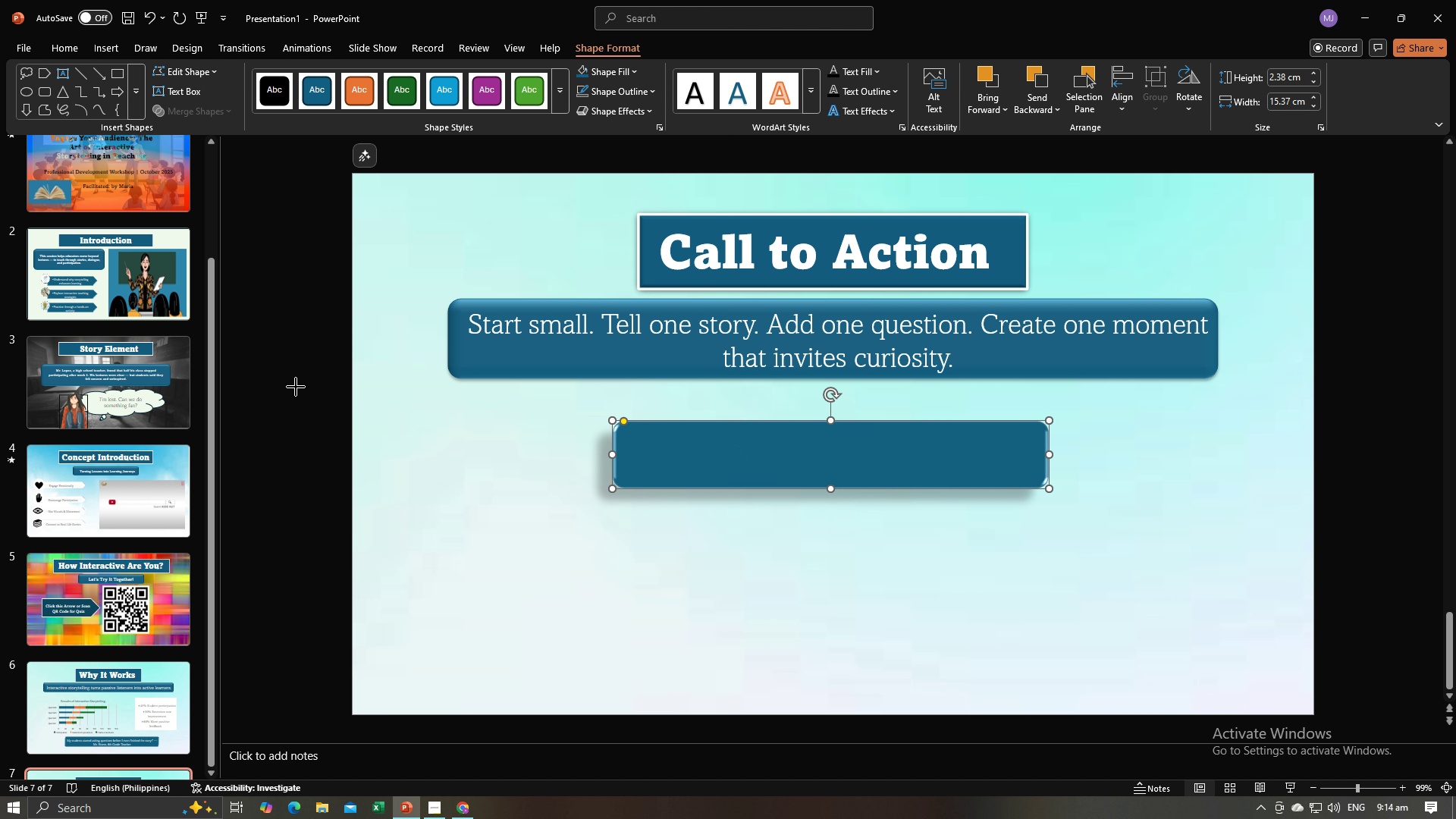 
left_click([296, 387])
 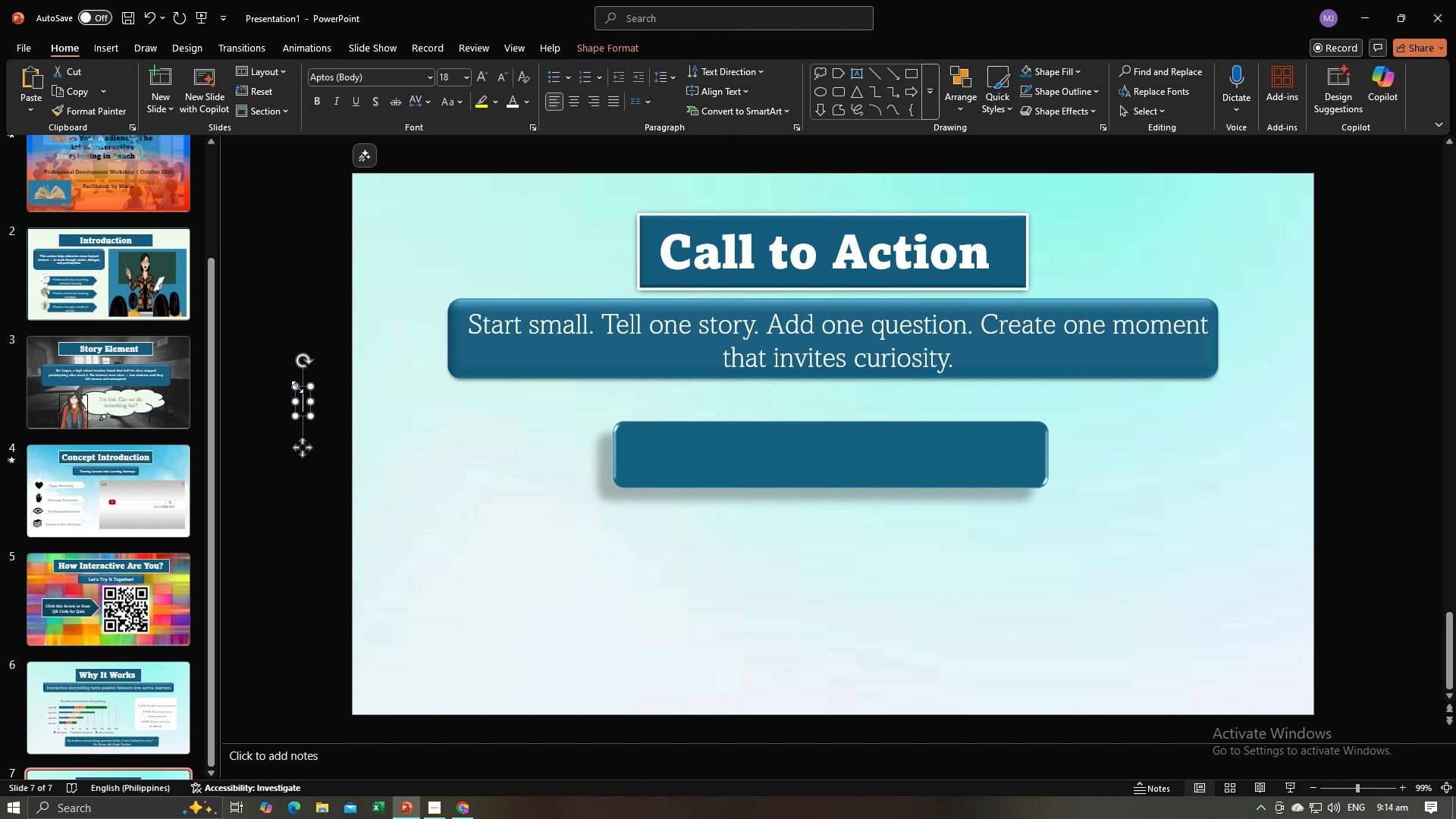 
key(Control+V)
 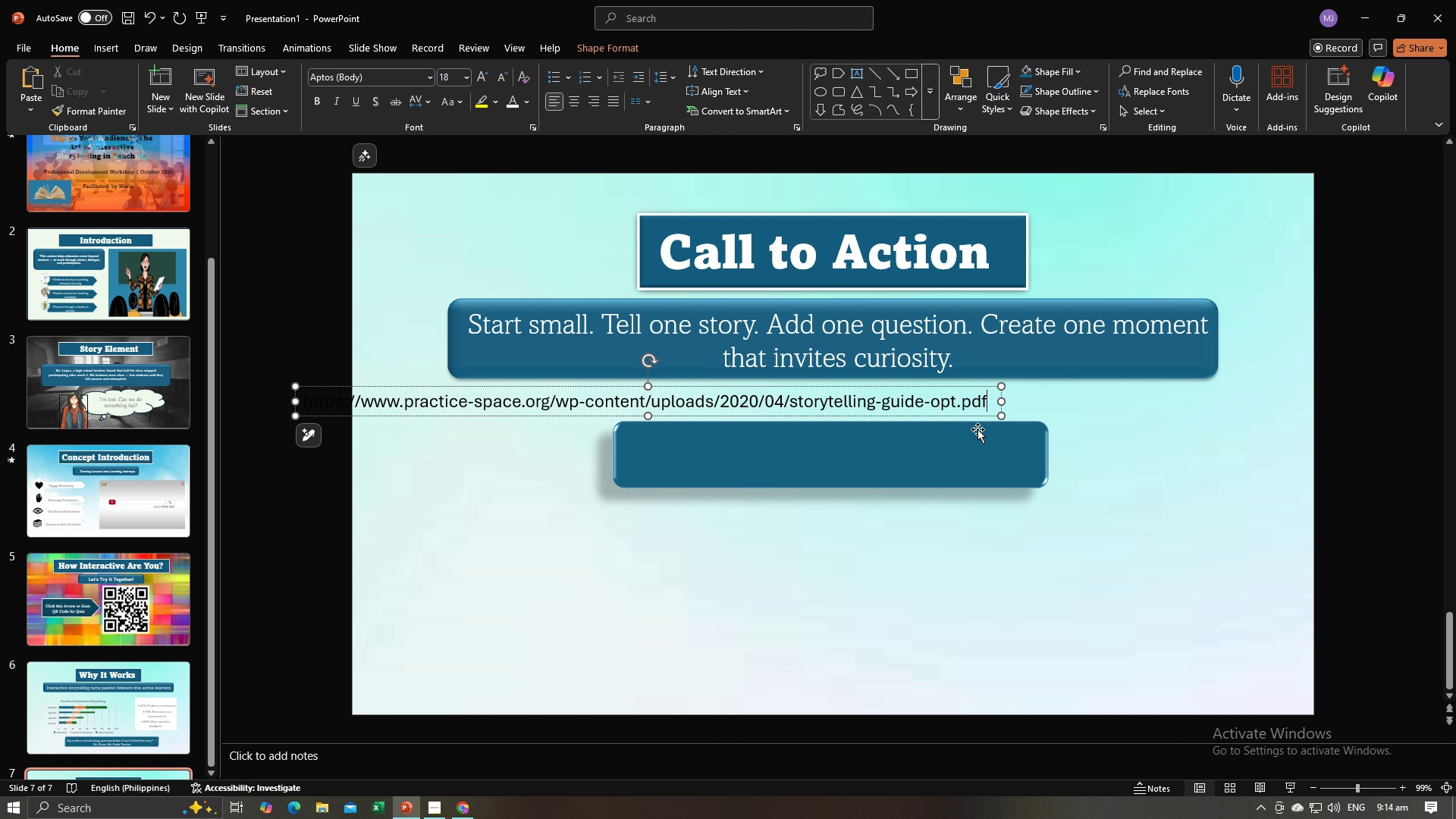 
left_click([975, 450])
 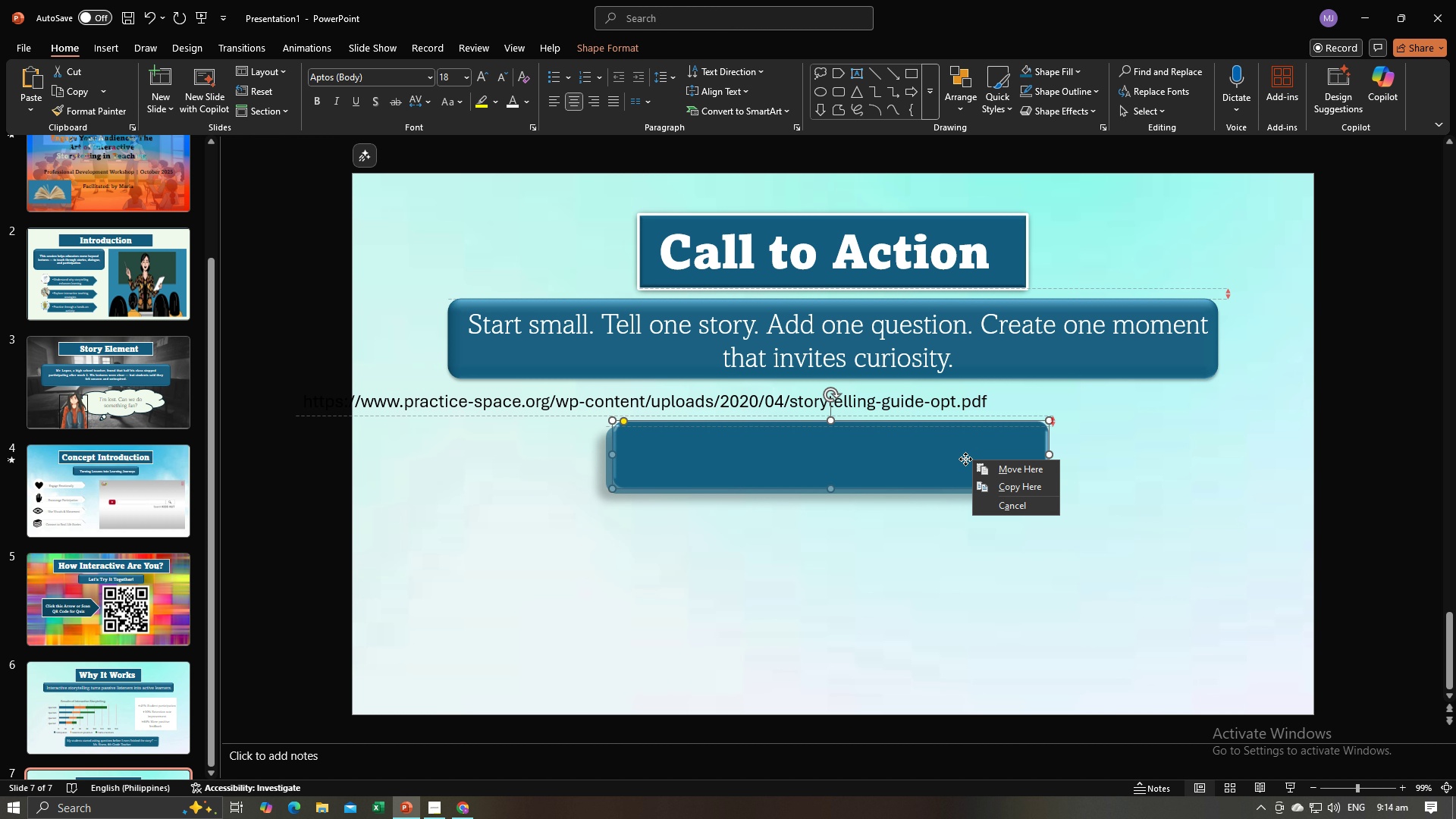 
left_click([830, 507])
 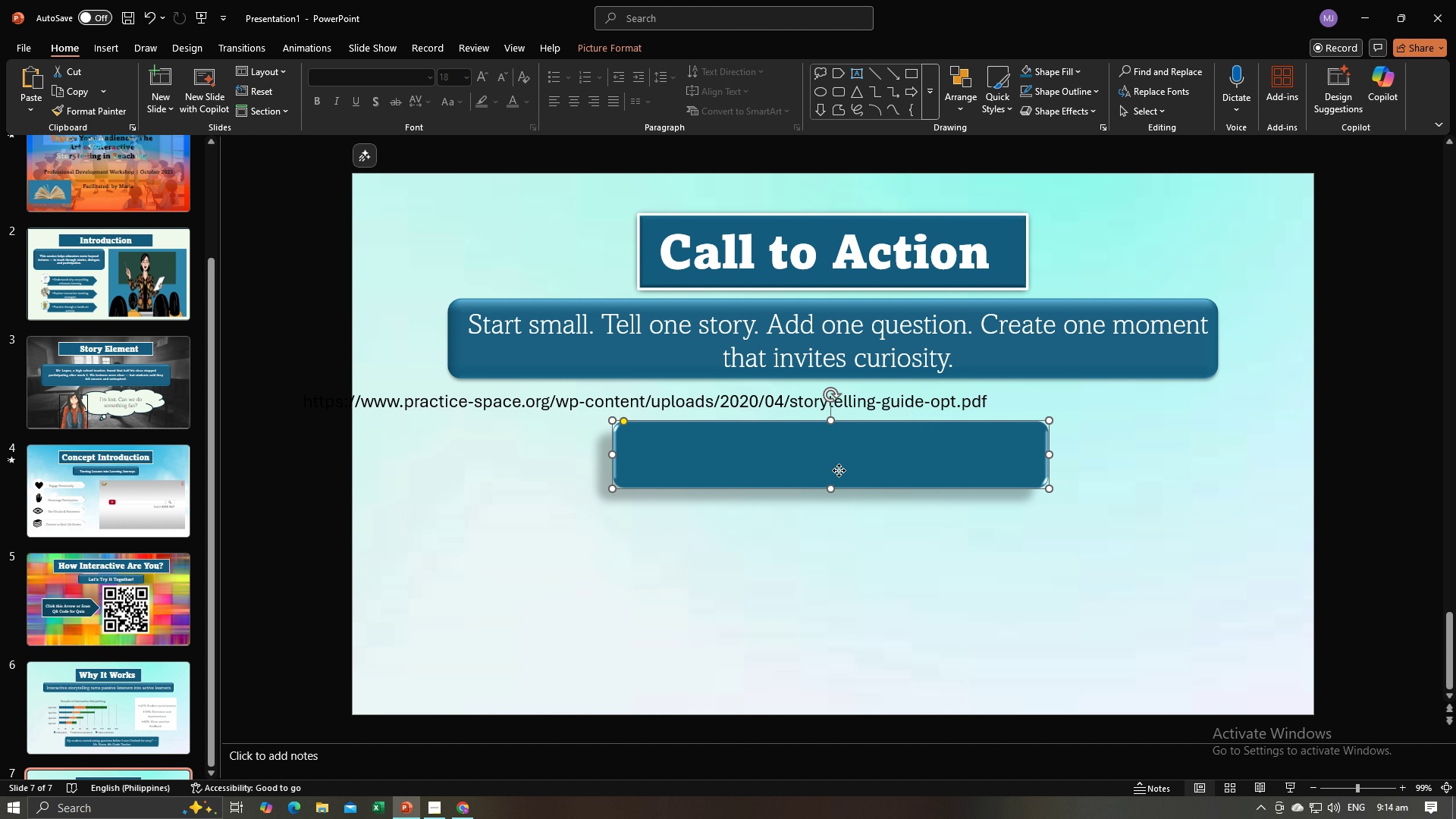 
left_click([839, 470])
 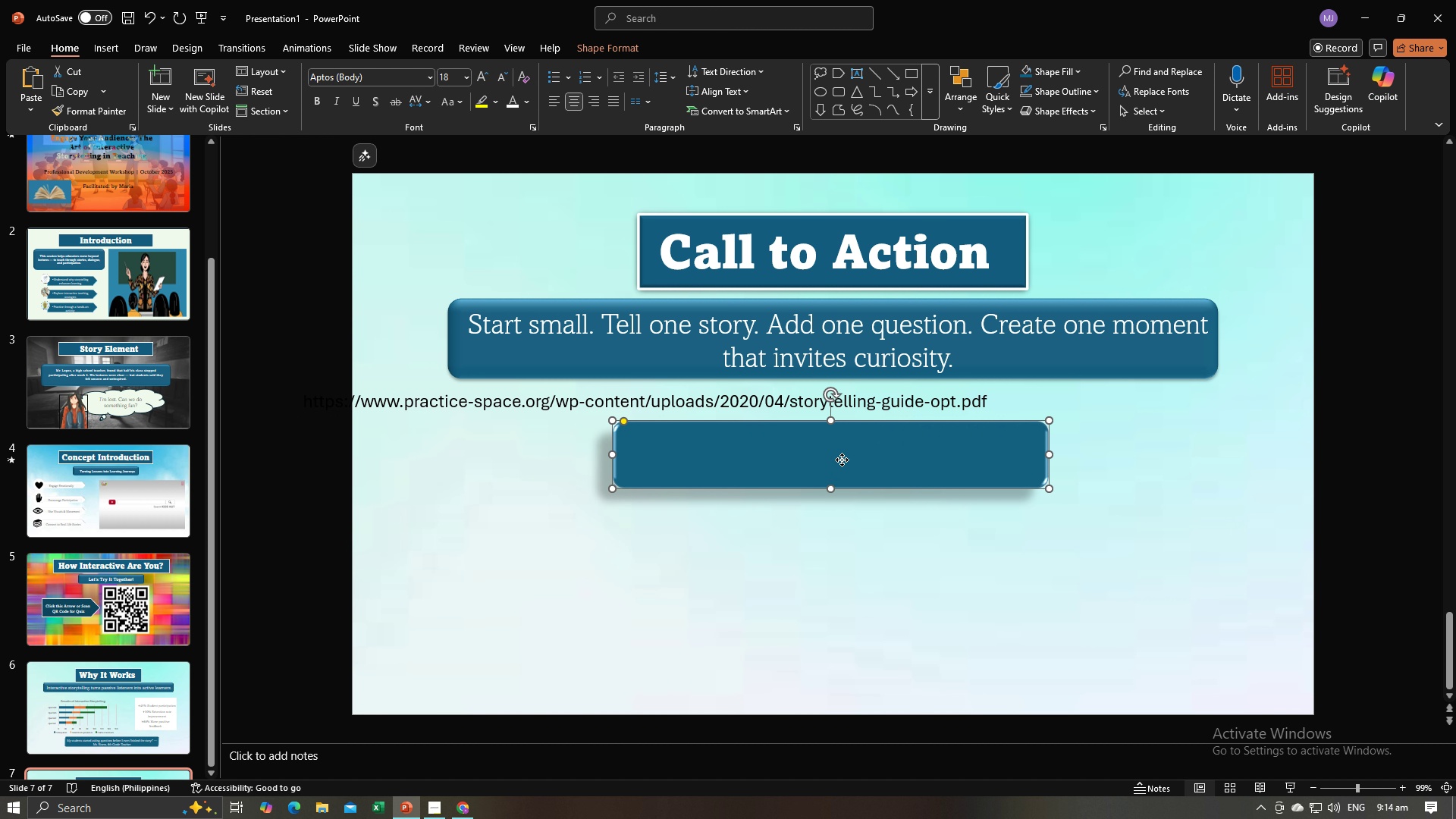 
right_click([843, 460])
 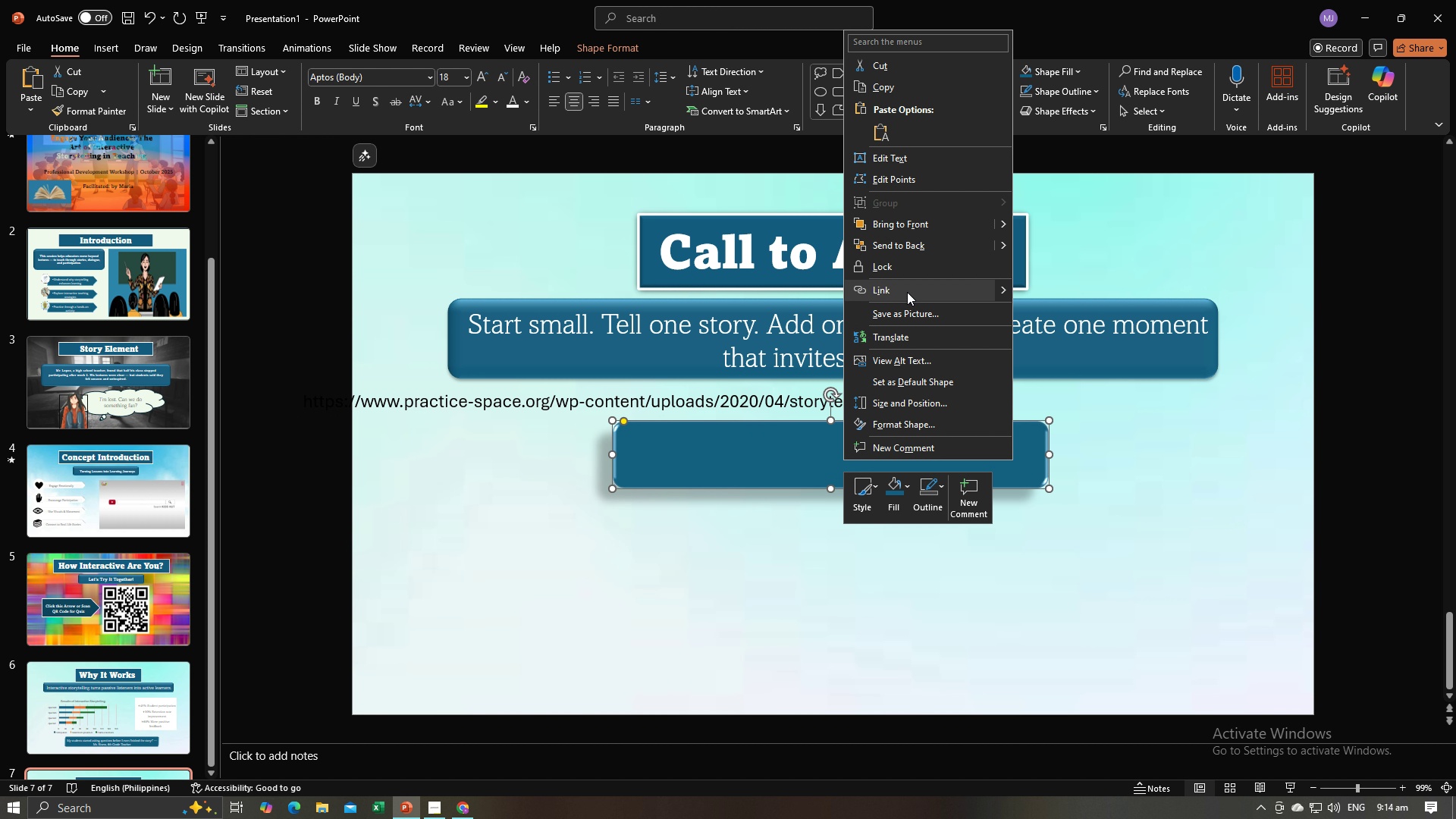 
left_click([907, 287])
 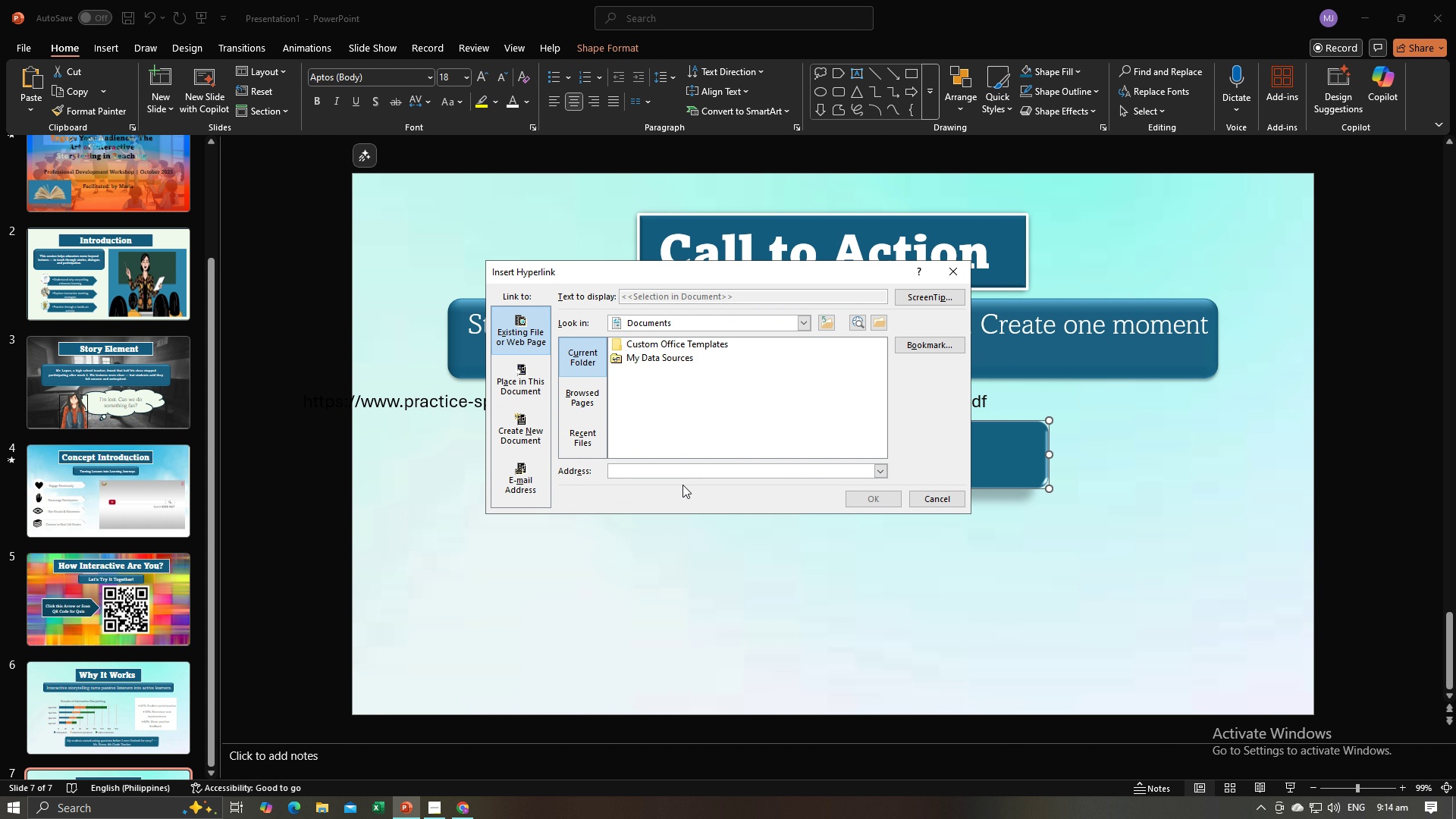 
key(Control+V)
 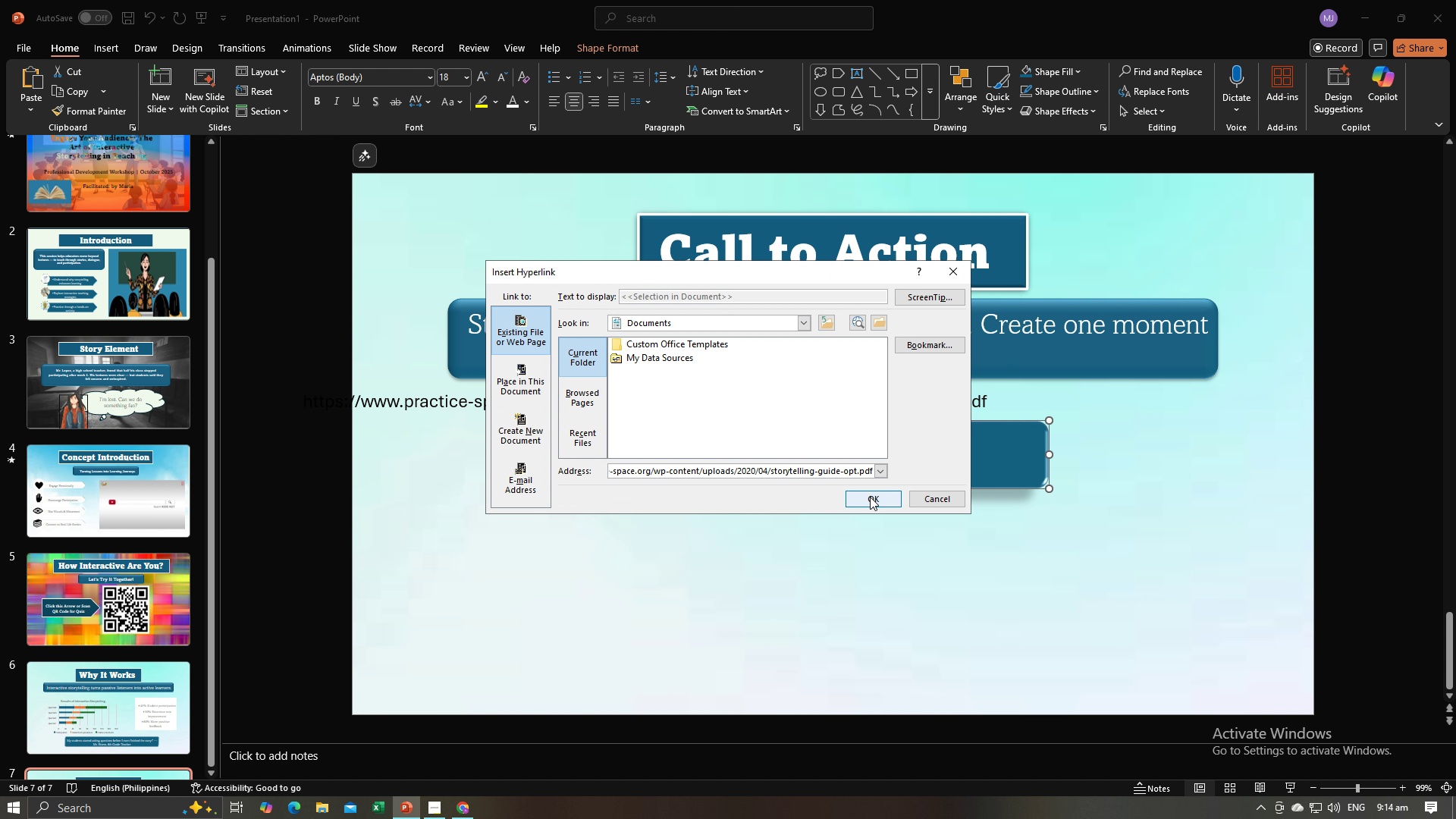 
left_click([870, 497])
 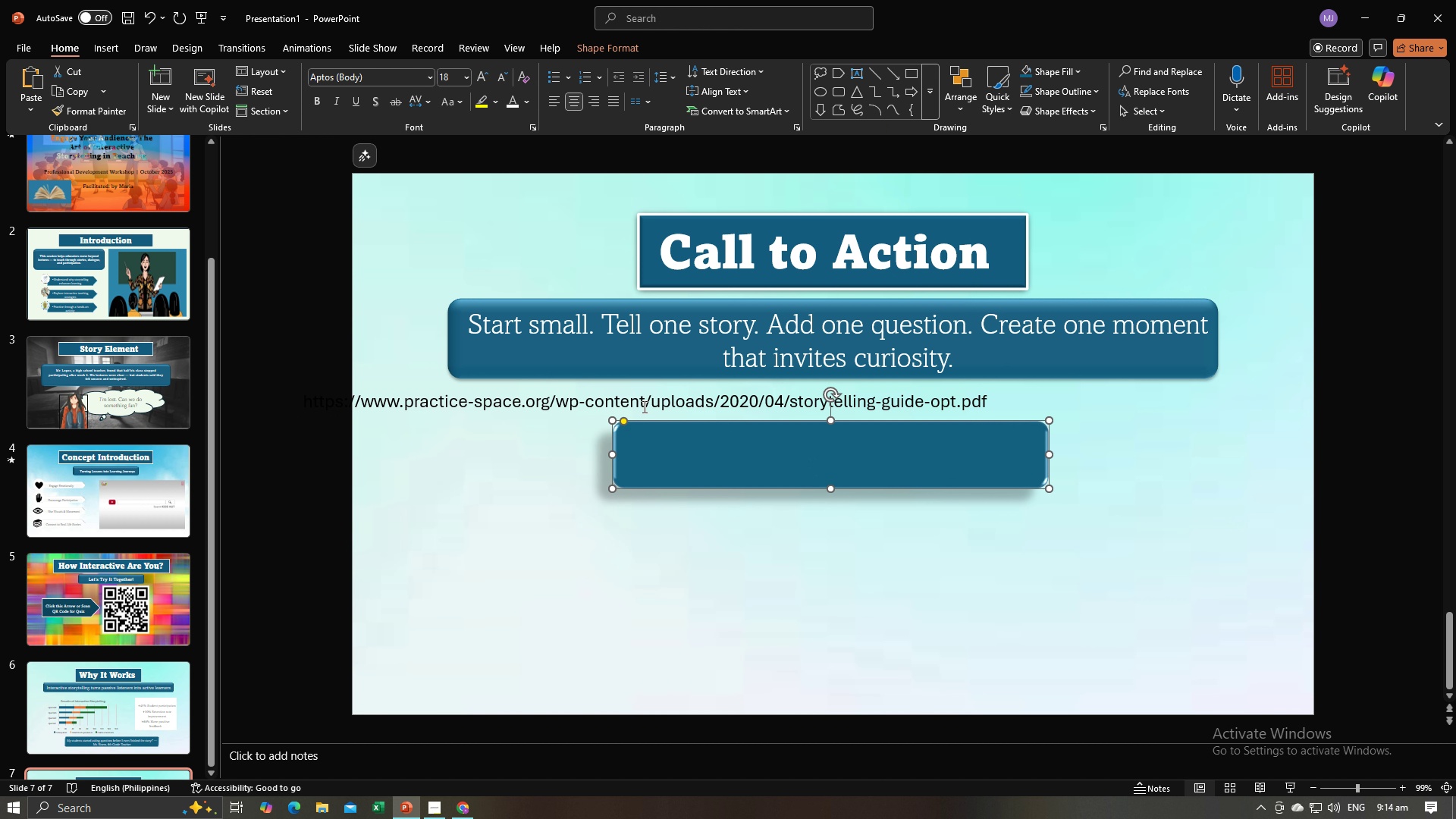 
left_click([643, 404])
 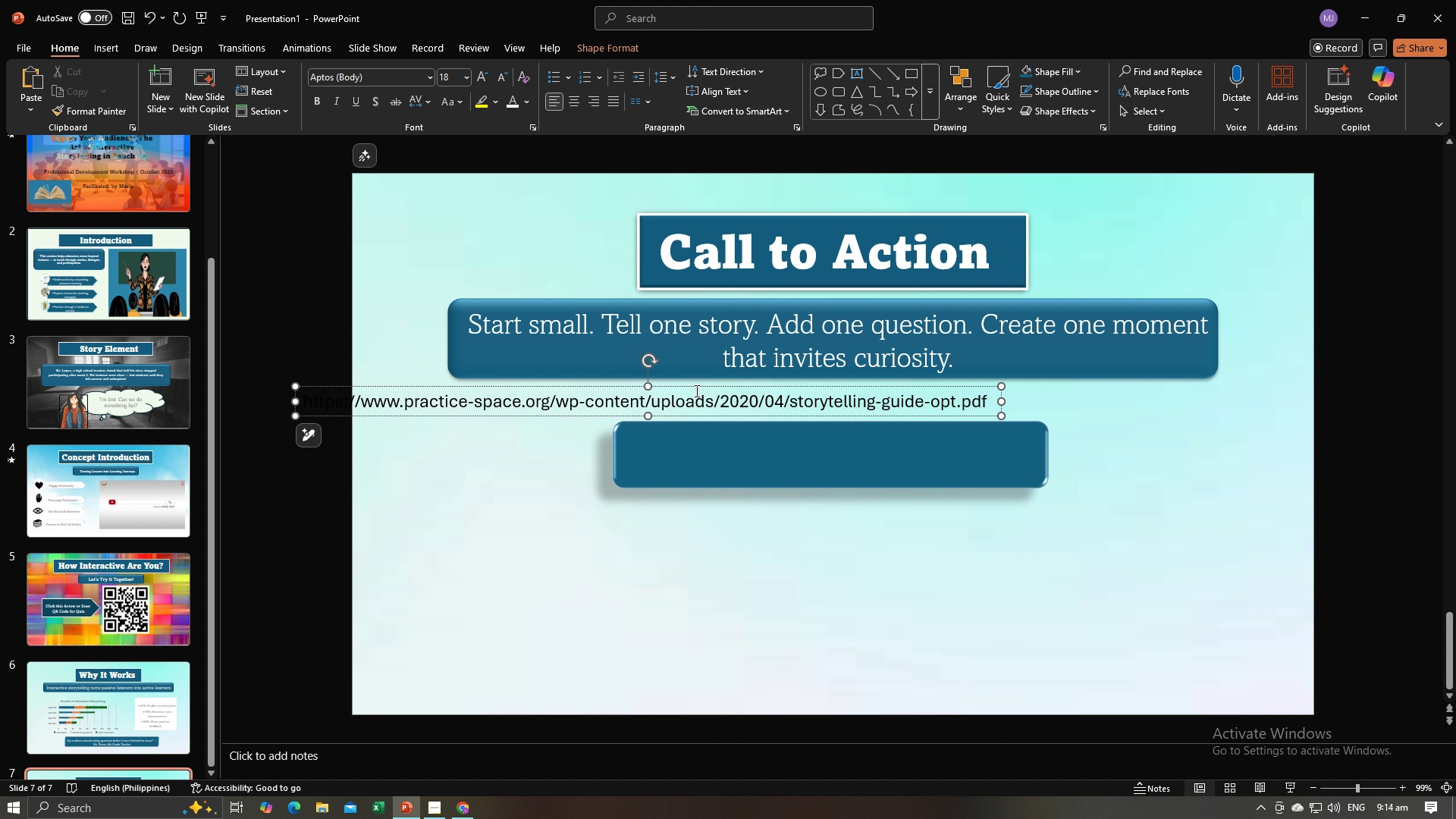 
left_click([695, 389])
 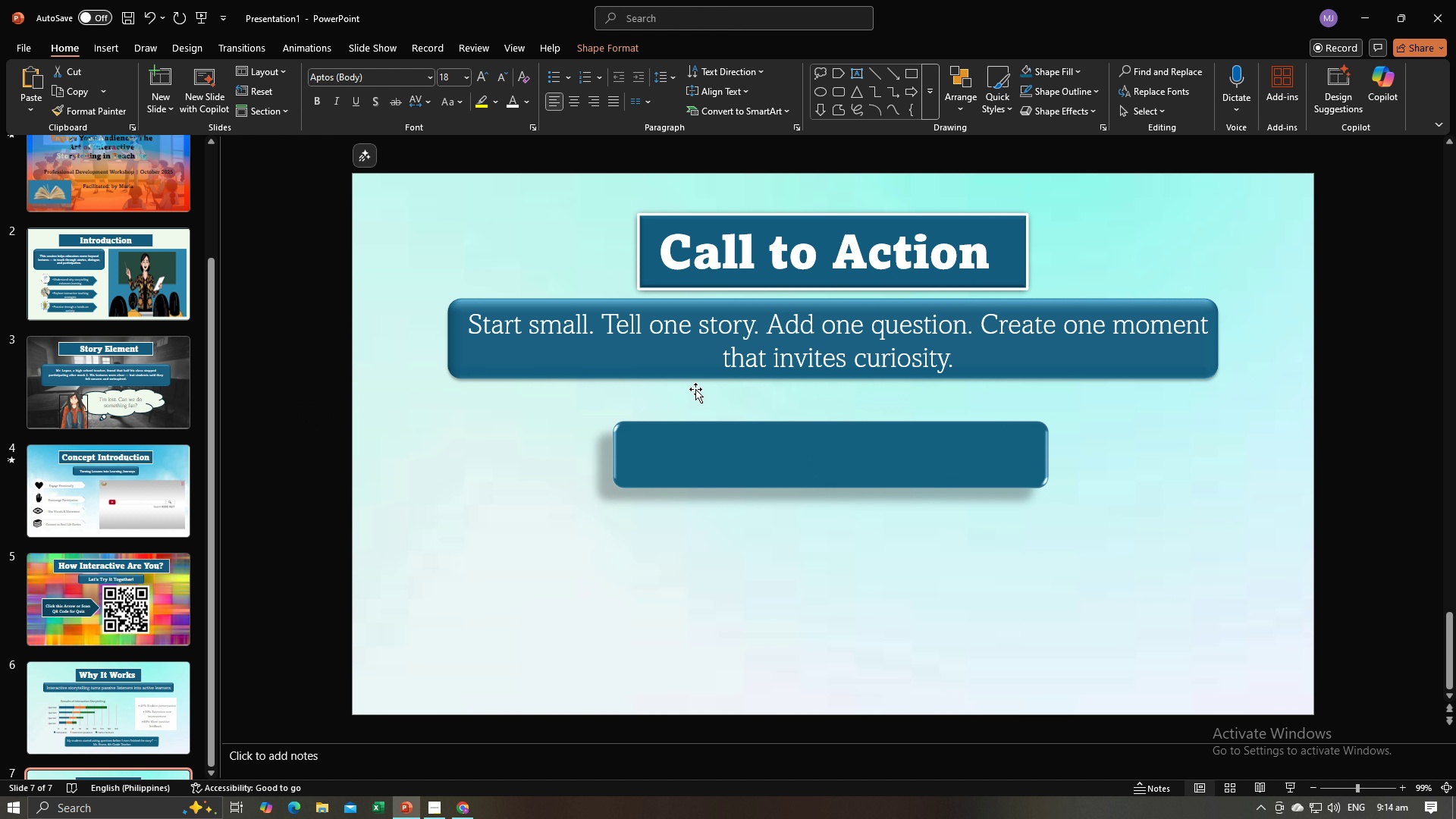 
key(Backspace)
 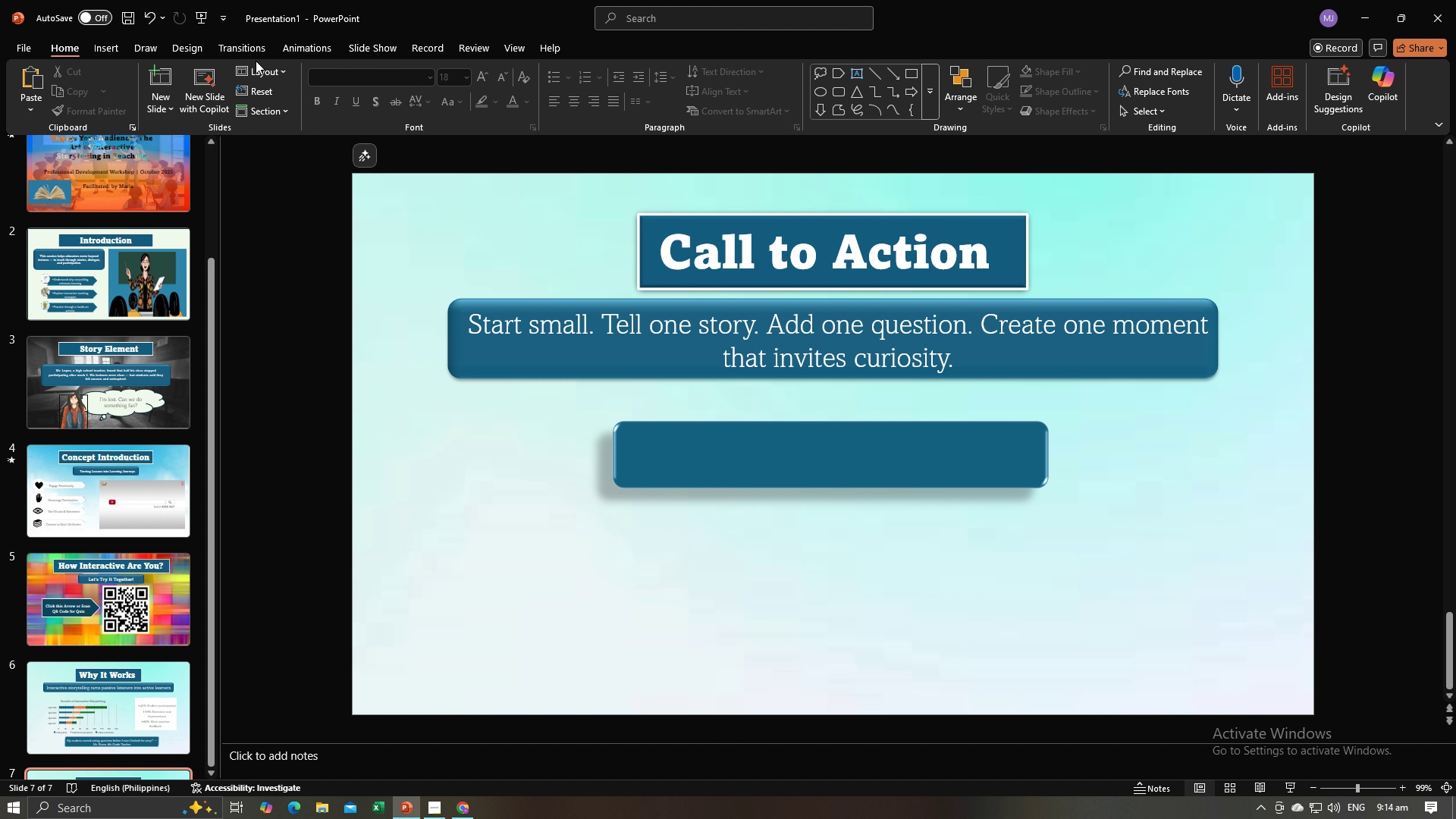 
left_click([121, 55])
 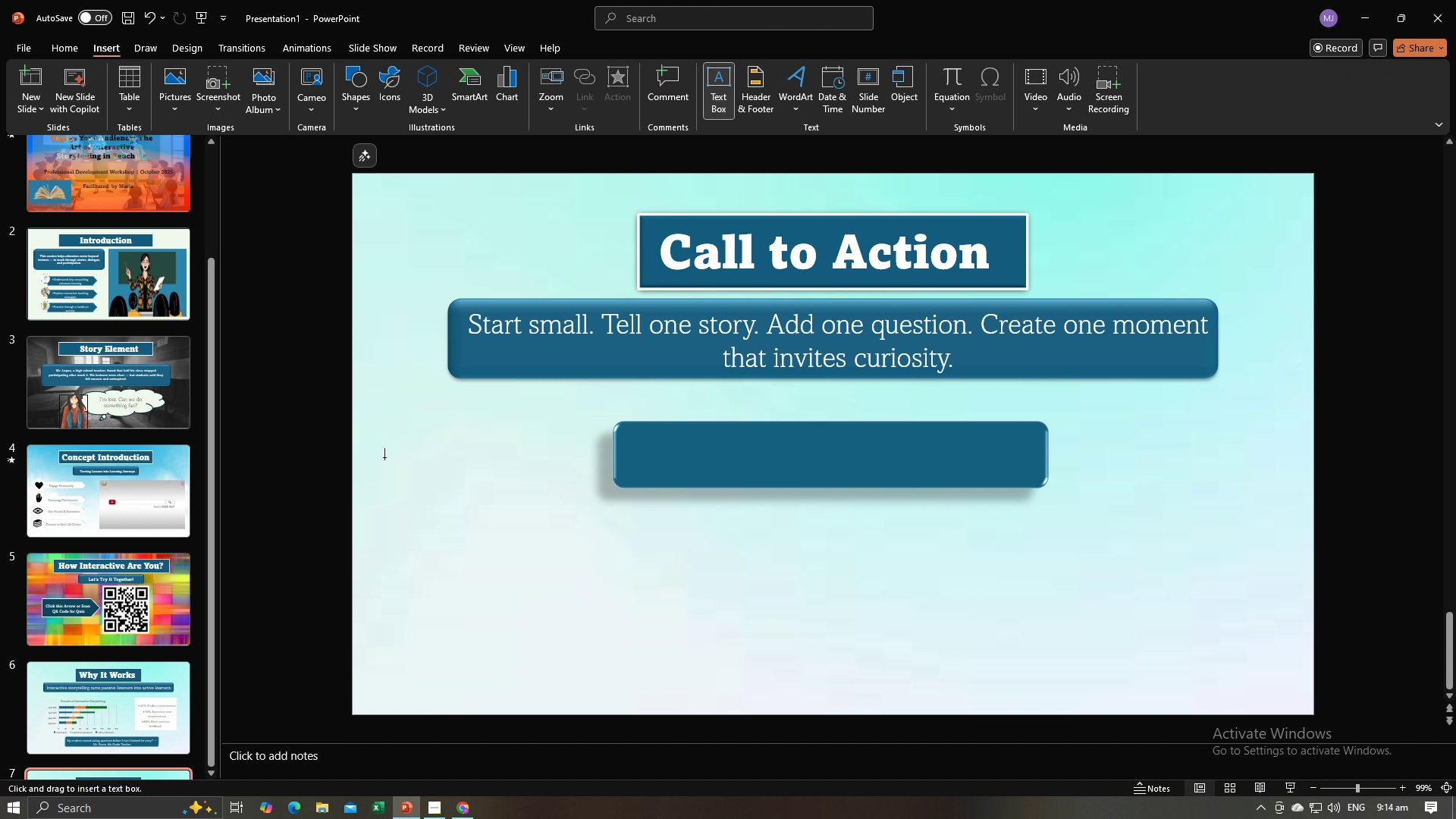 
left_click([333, 482])
 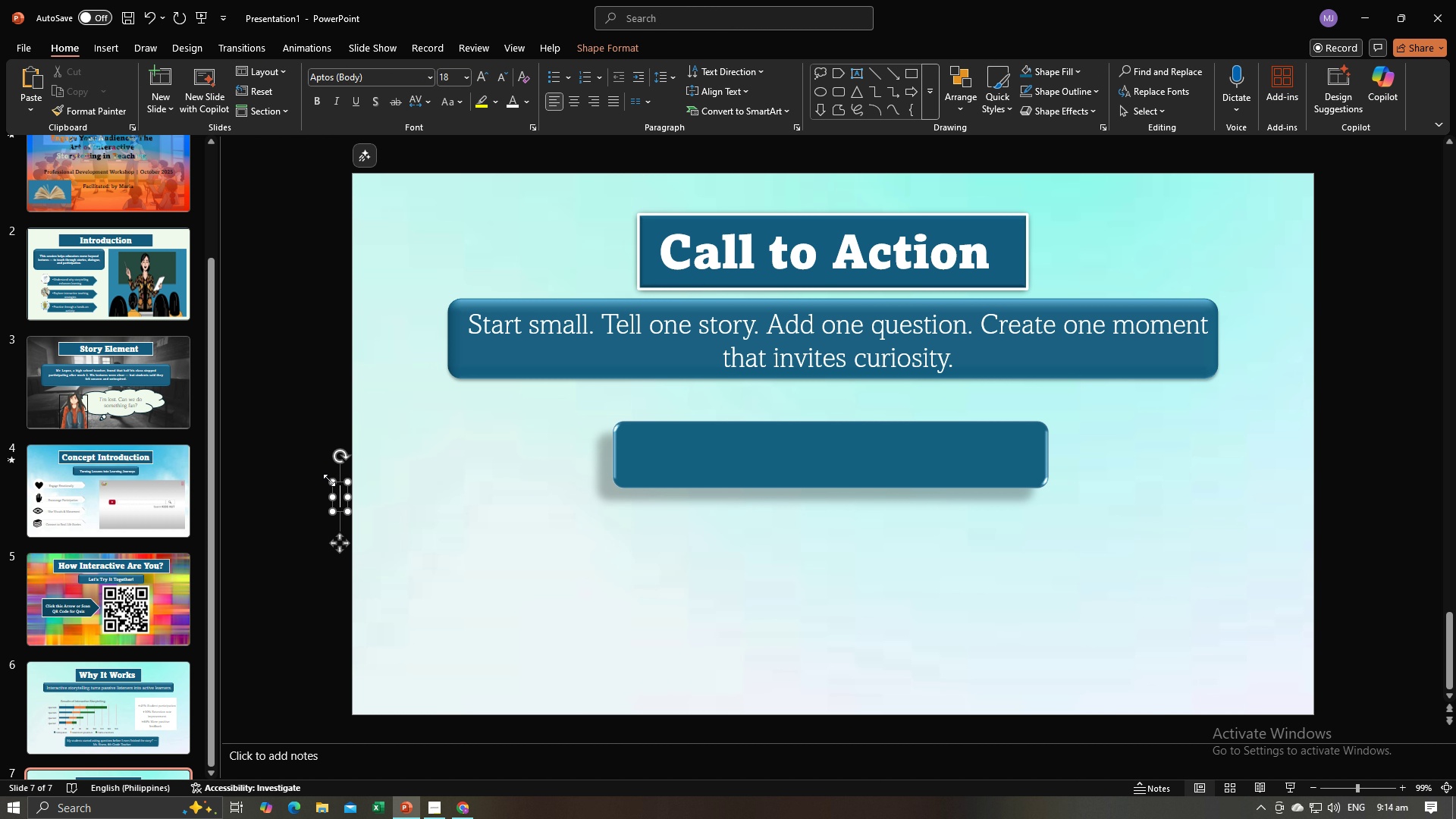 
type(Download )
 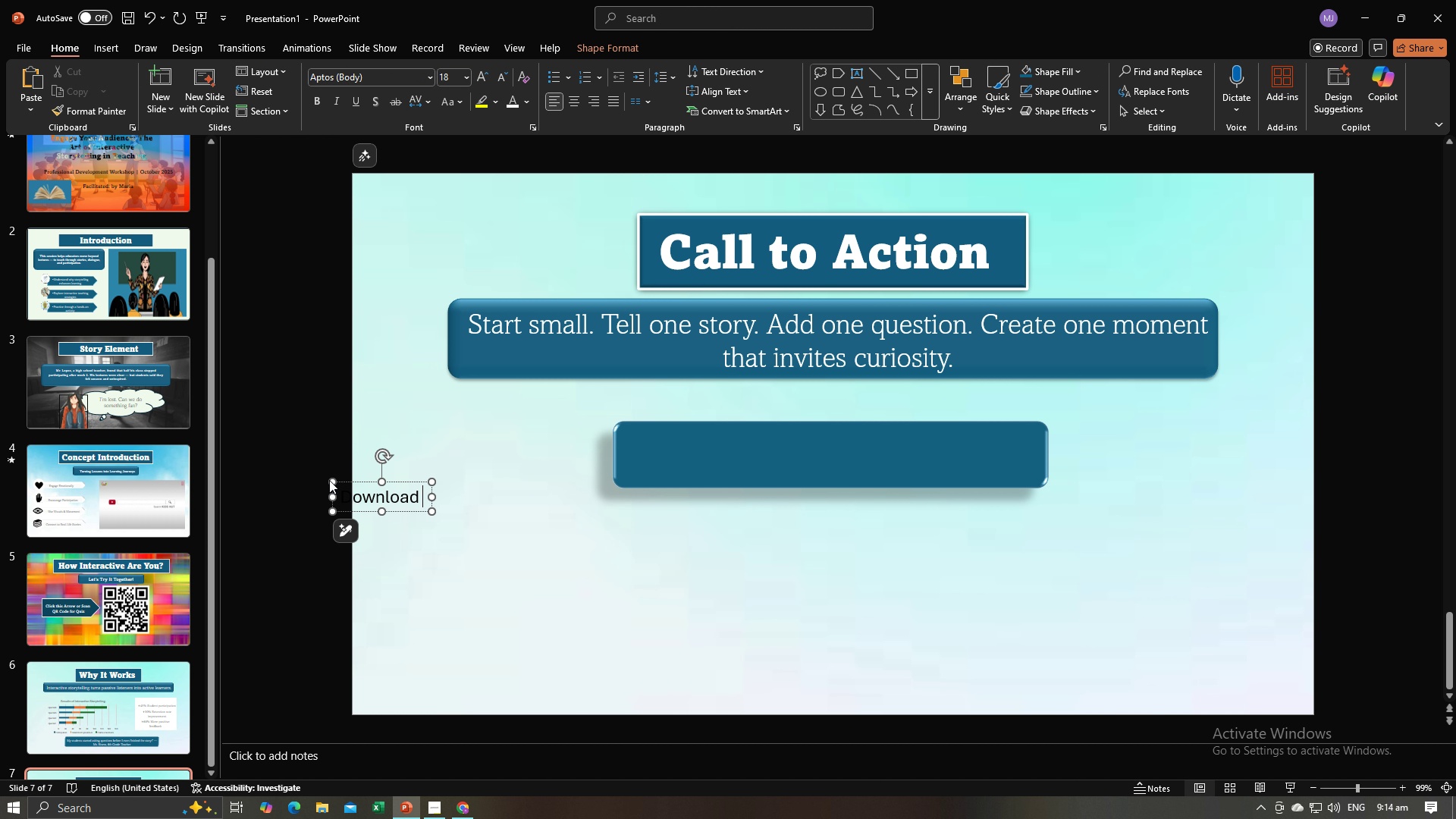 
hold_key(key=ShiftLeft, duration=0.35)
 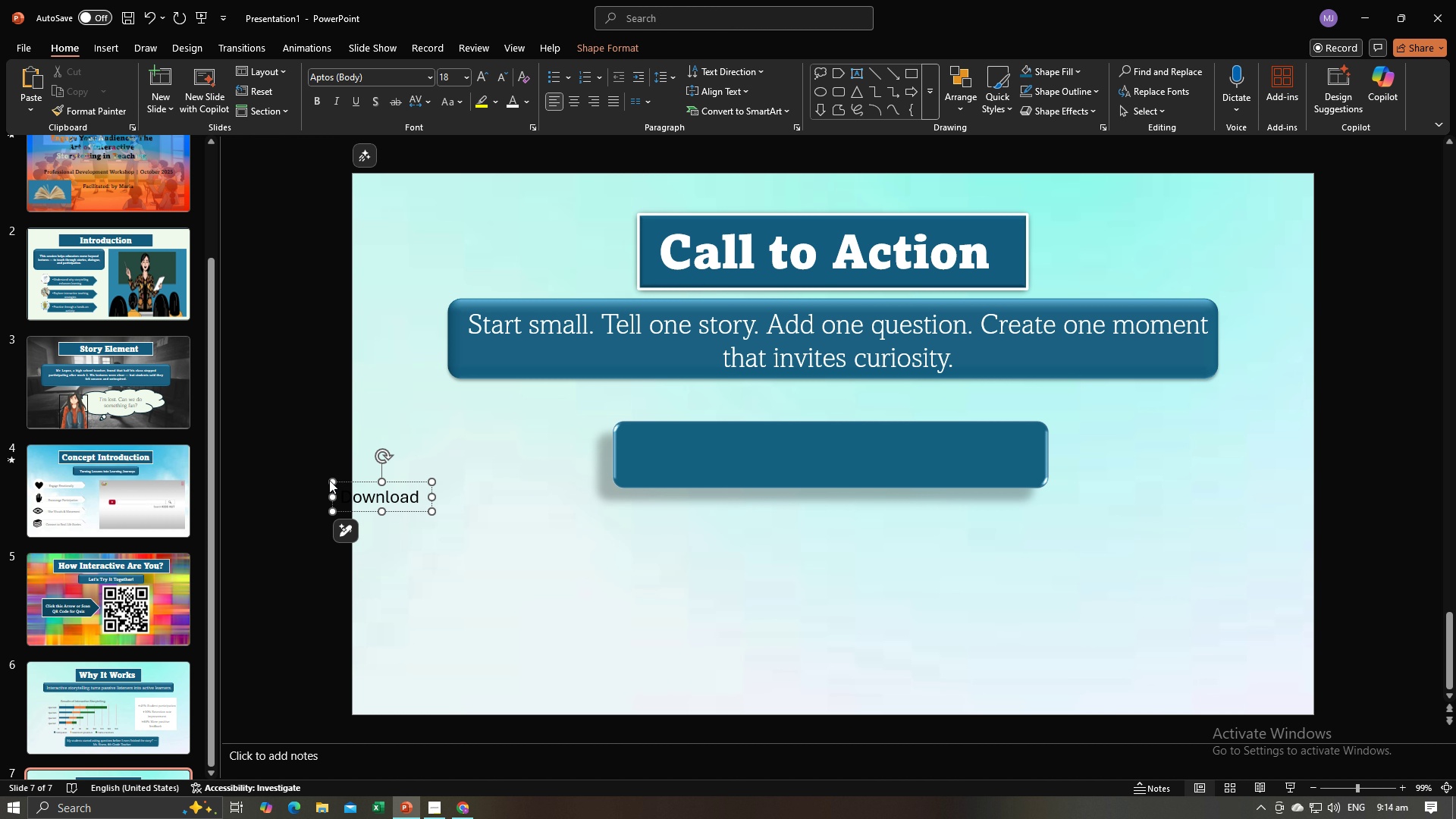 
type(The File)
key(Backspace)
key(Backspace)
key(Backspace)
key(Backspace)
key(Backspace)
key(Backspace)
key(Backspace)
key(Backspace)
type(the file )
 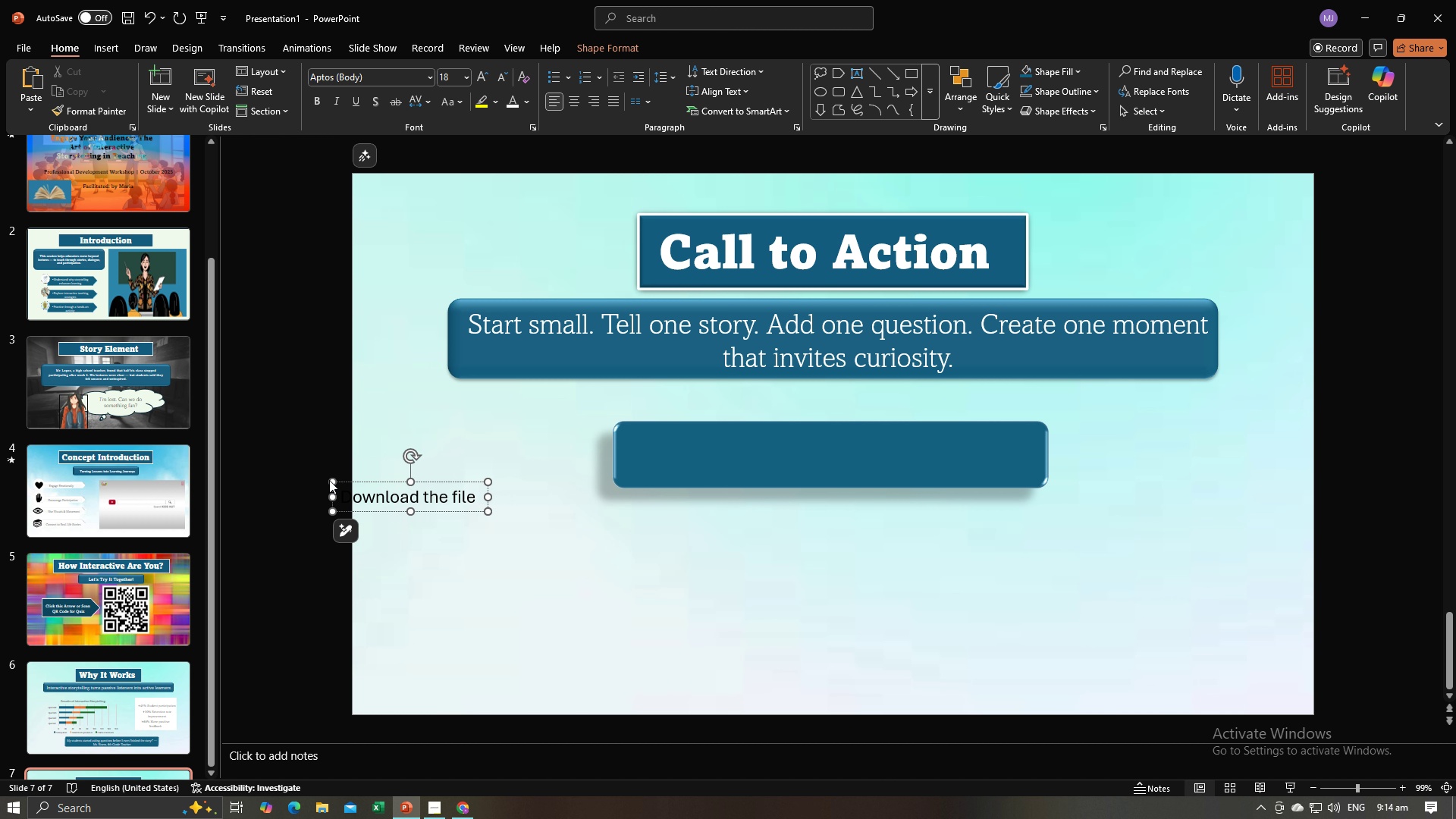 
key(Alt+AltLeft)
 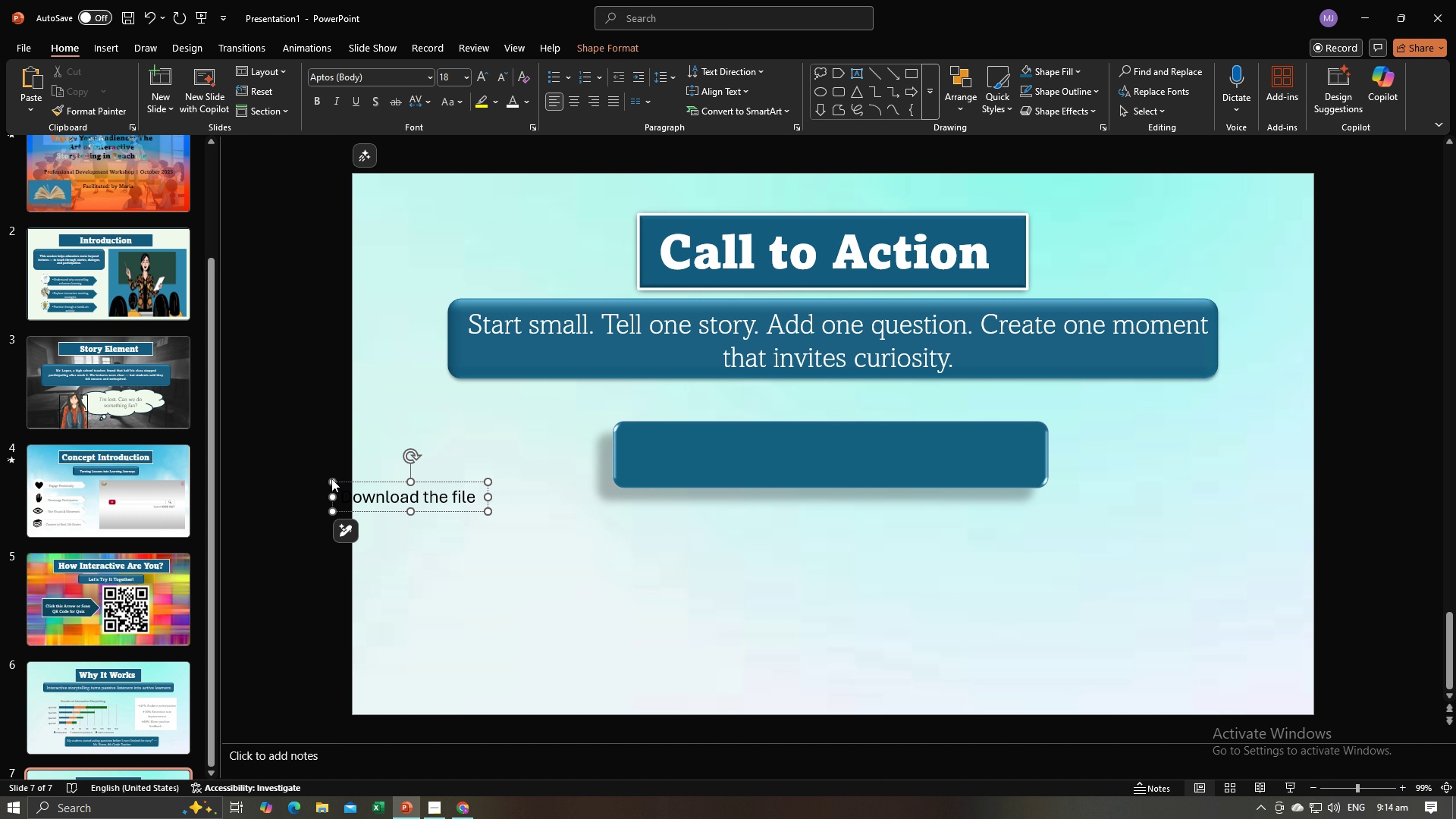 
key(Alt+Tab)
 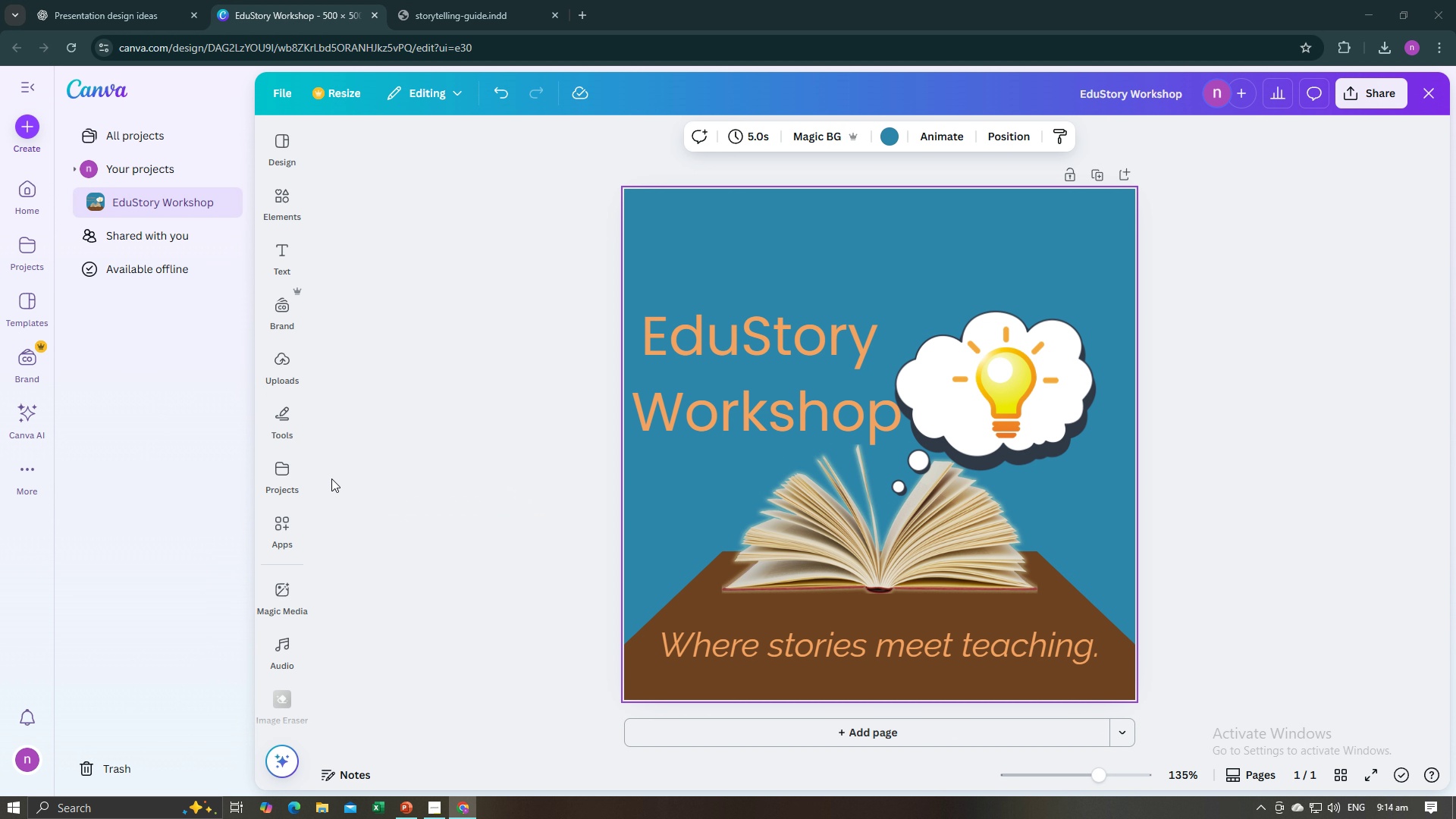 
key(Alt+AltLeft)
 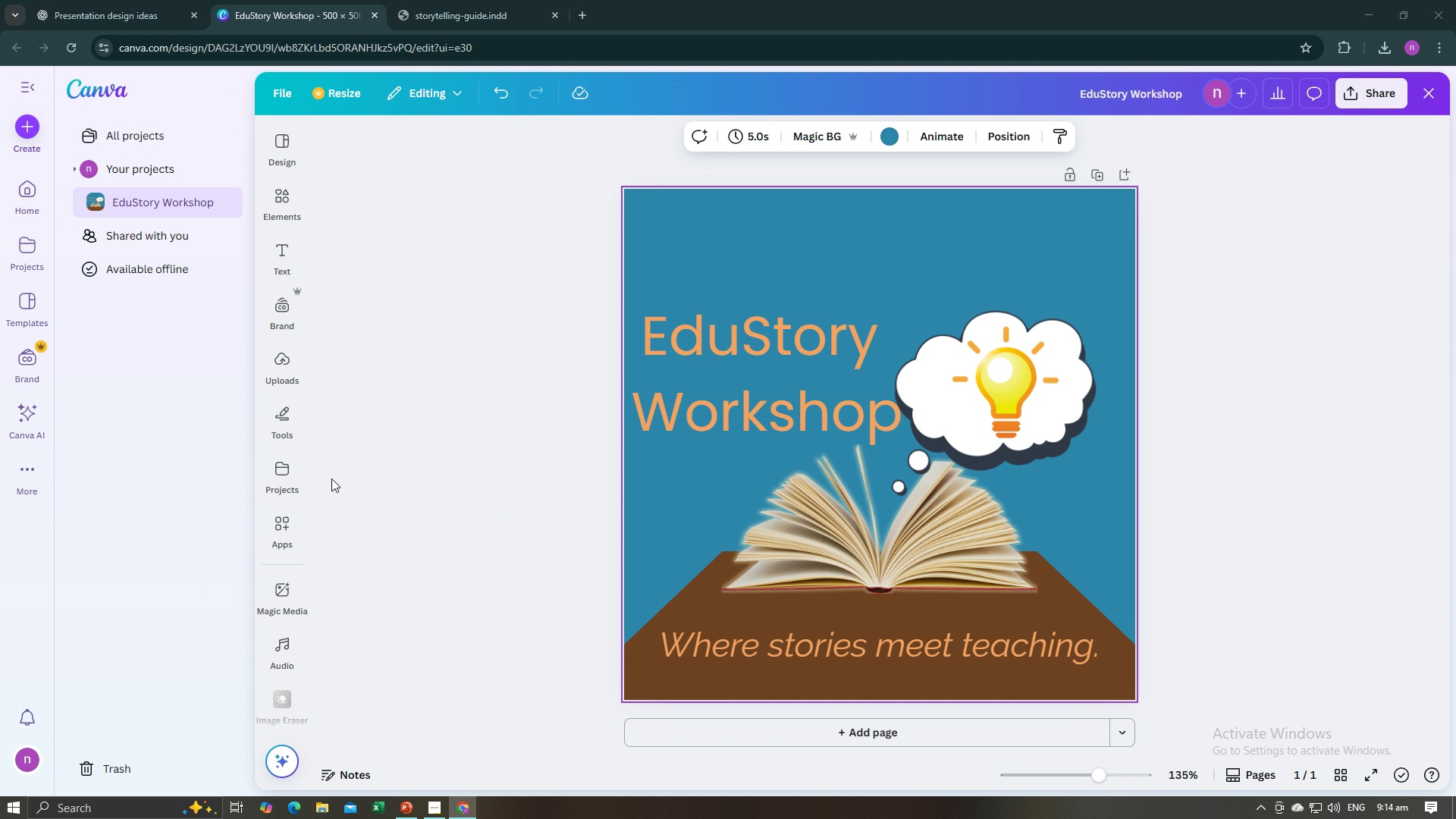 
key(Alt+Tab)
 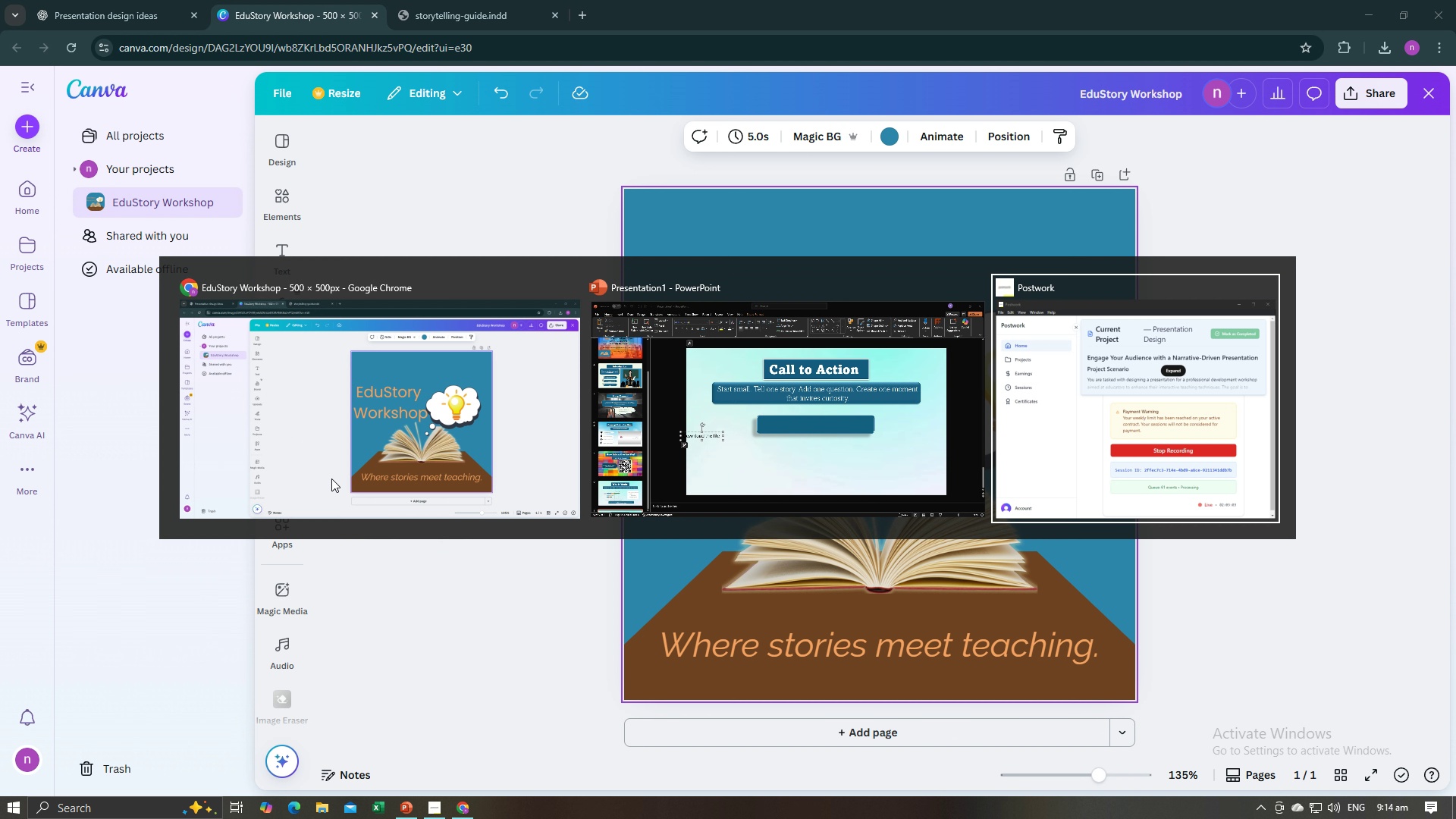 
key(Alt+Tab)